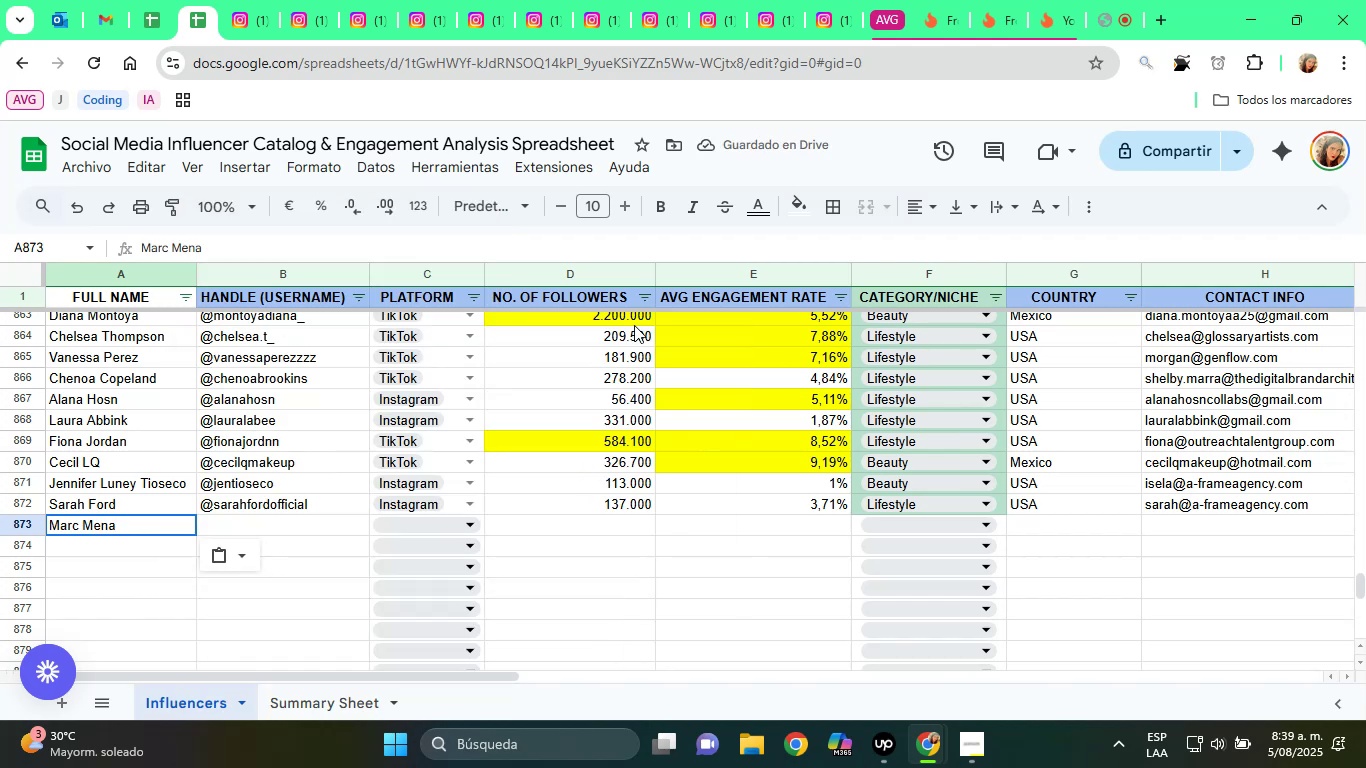 
key(ArrowRight)
 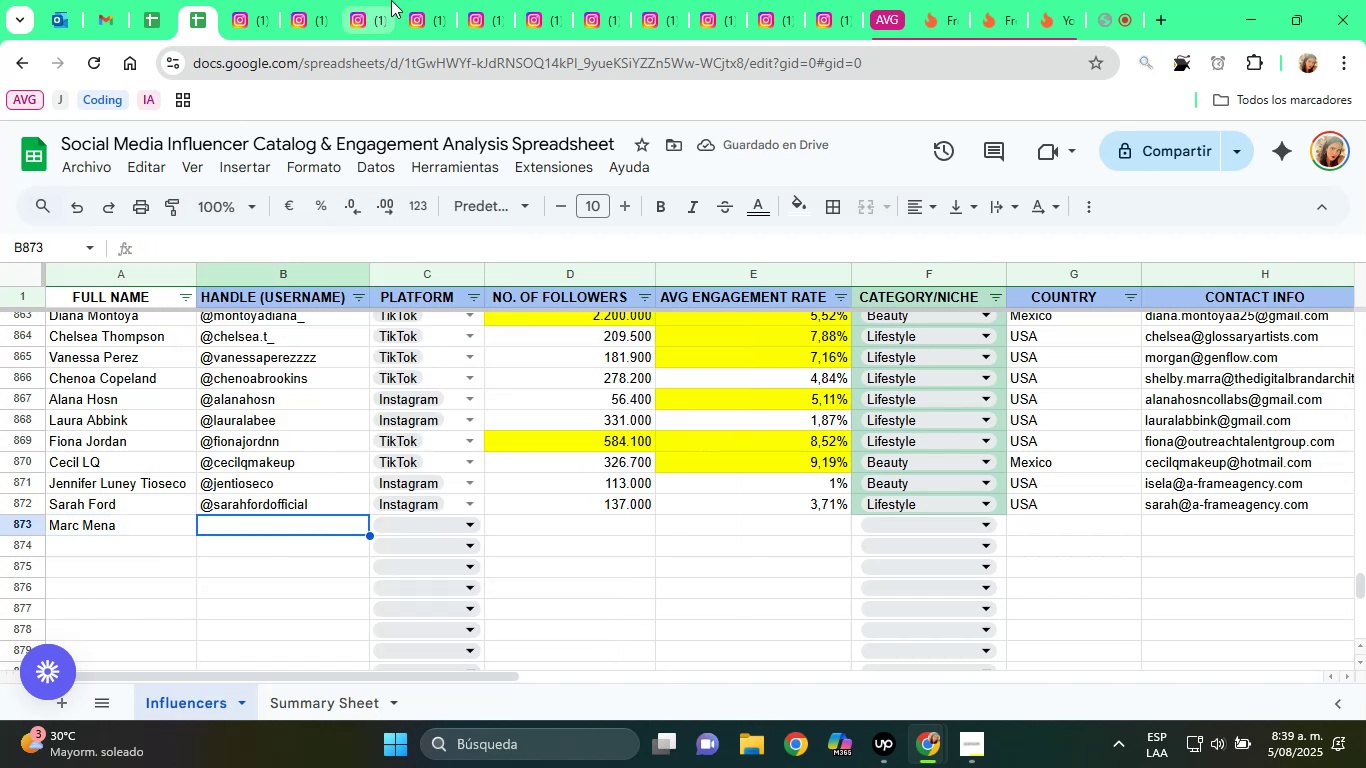 
left_click([370, 0])
 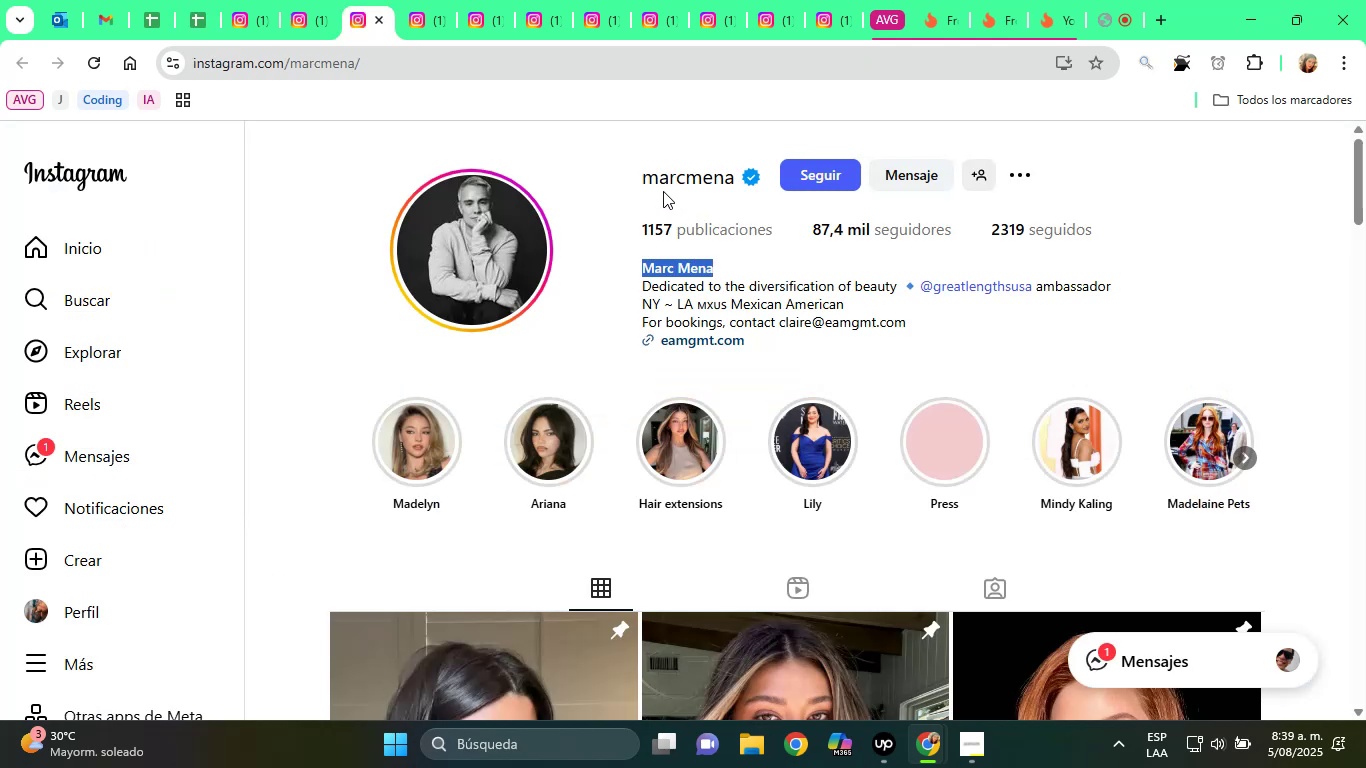 
left_click_drag(start_coordinate=[628, 181], to_coordinate=[731, 187])
 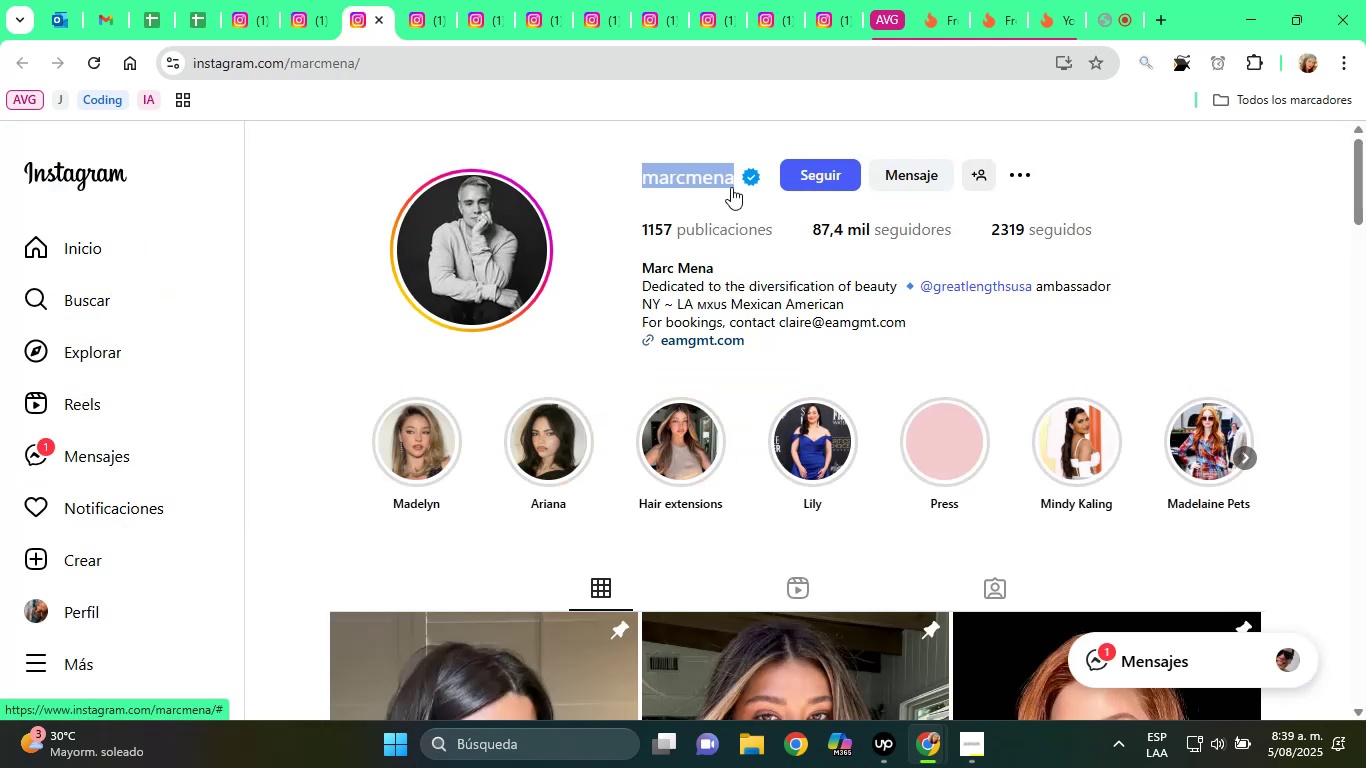 
left_click([731, 187])
 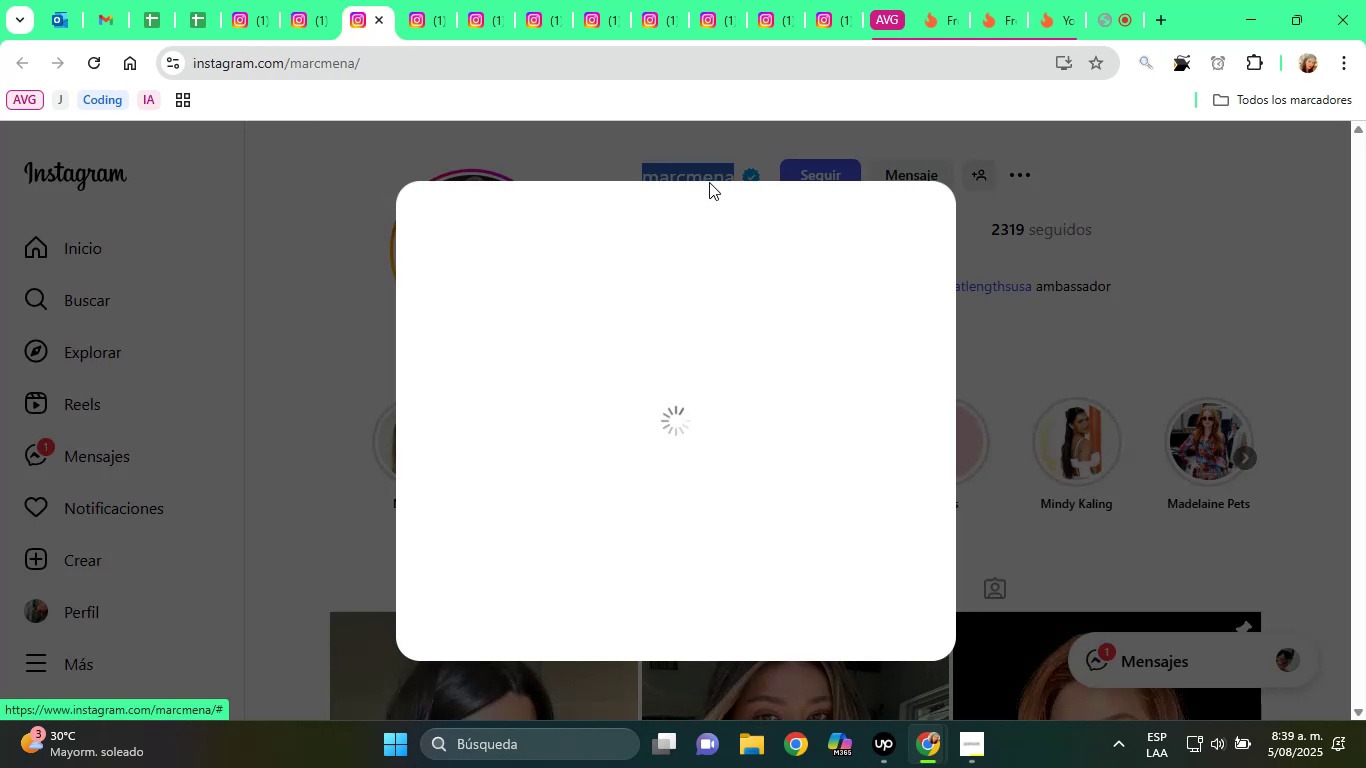 
right_click([709, 182])
 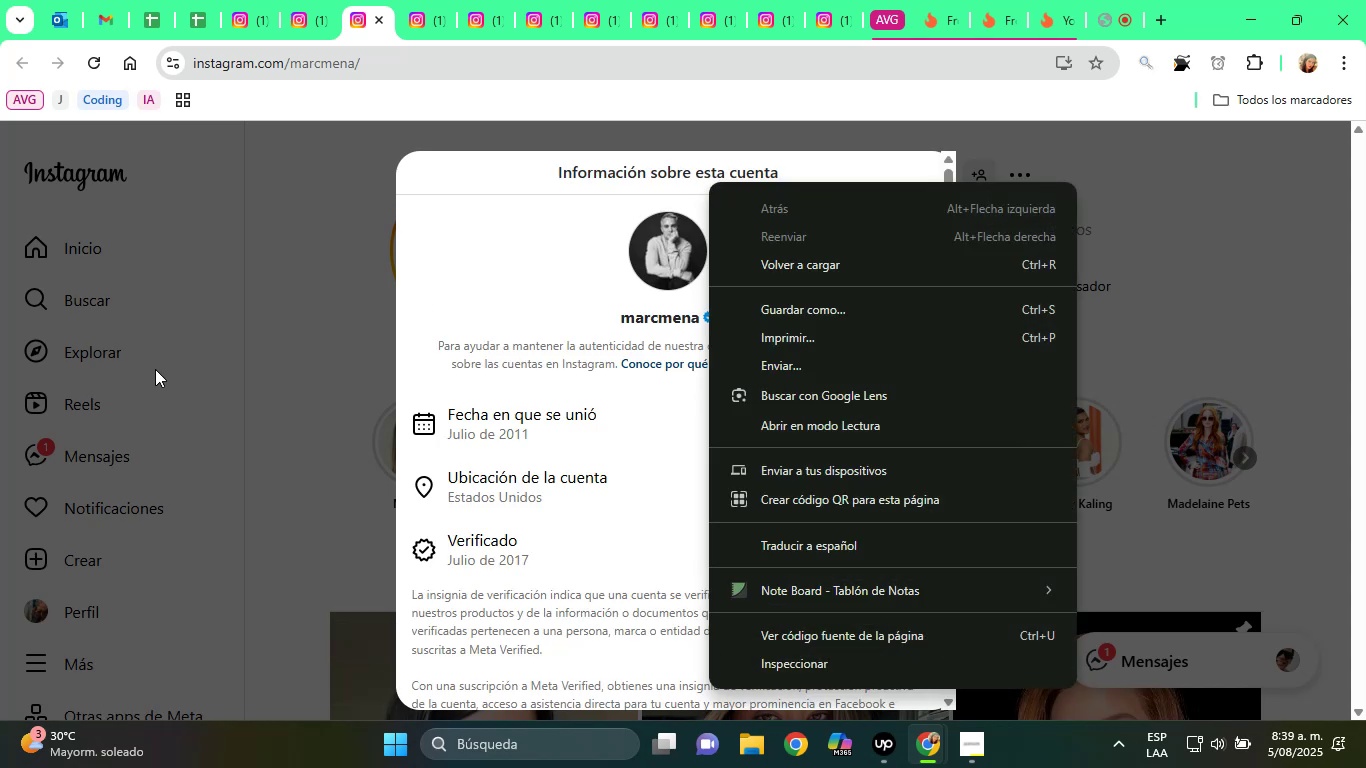 
left_click([253, 356])
 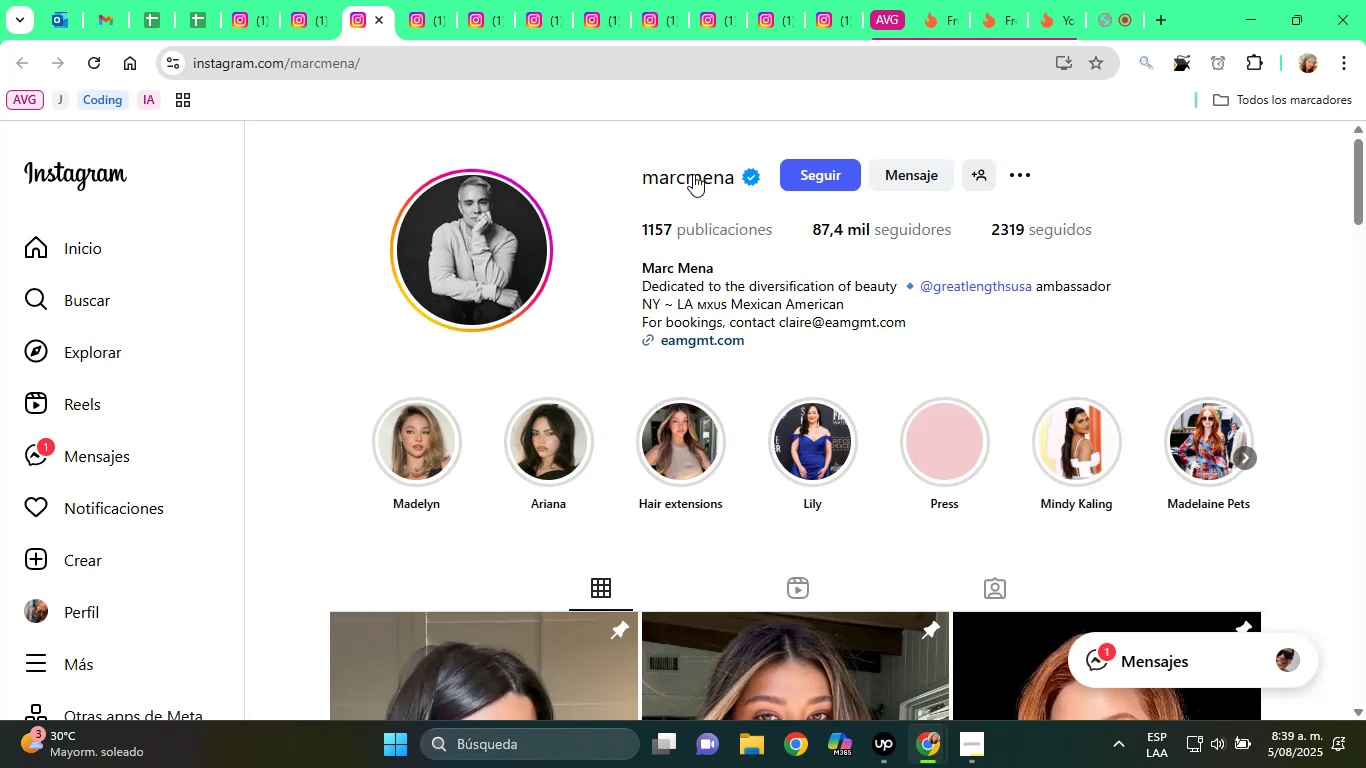 
left_click([695, 170])
 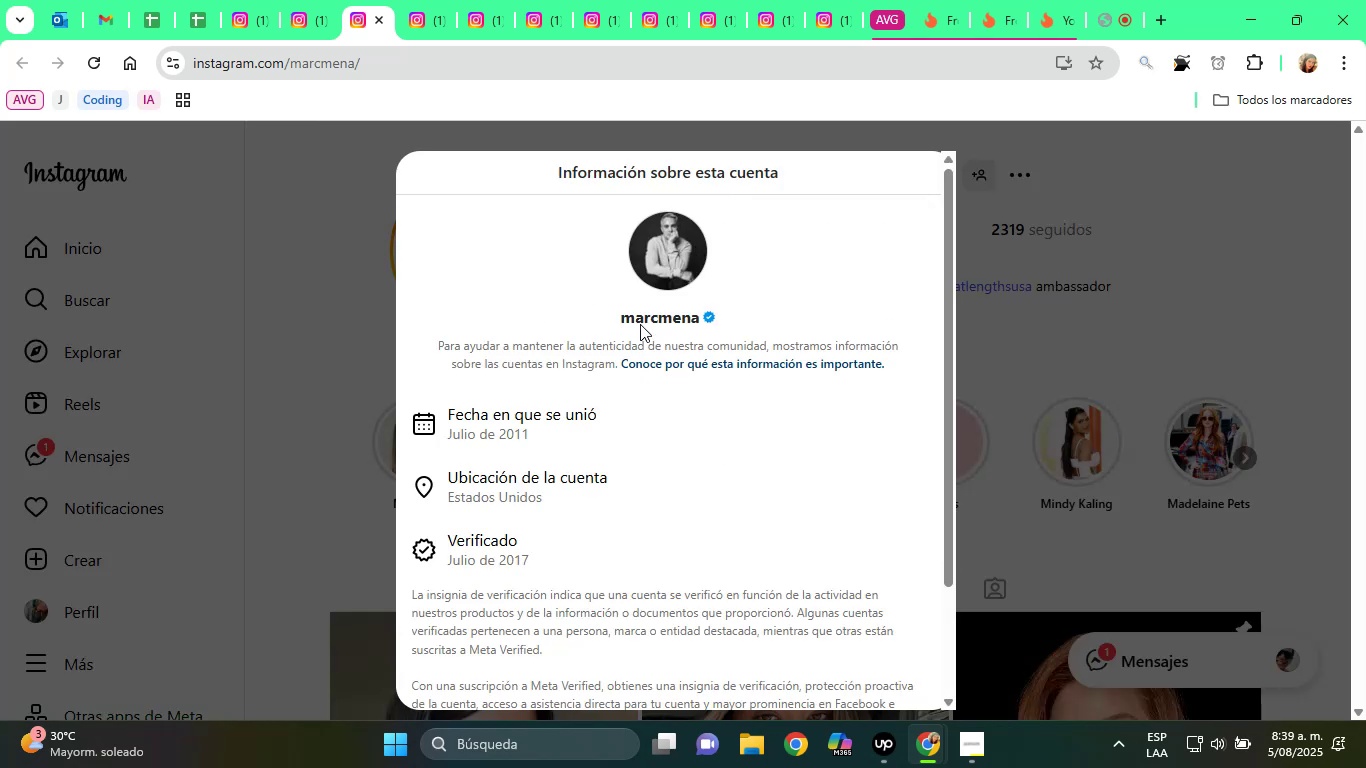 
double_click([640, 323])
 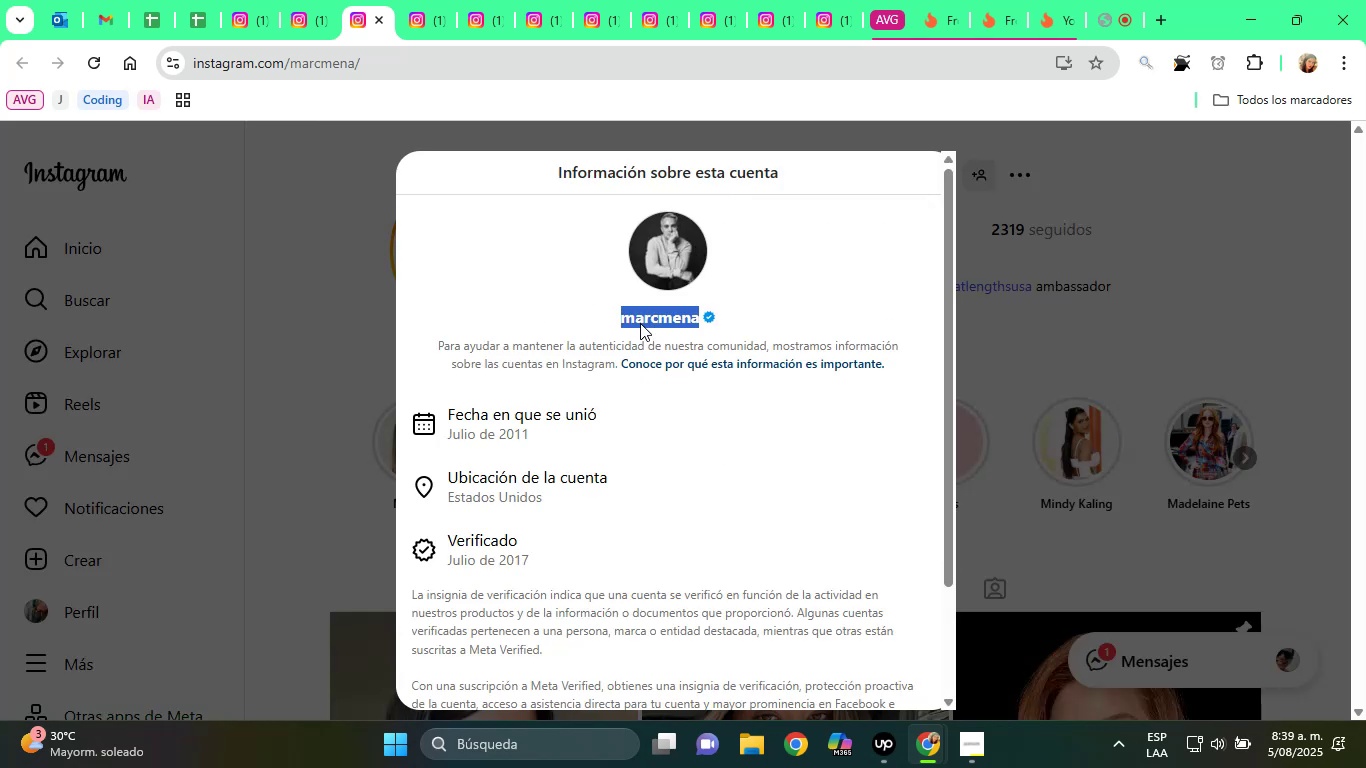 
right_click([640, 323])
 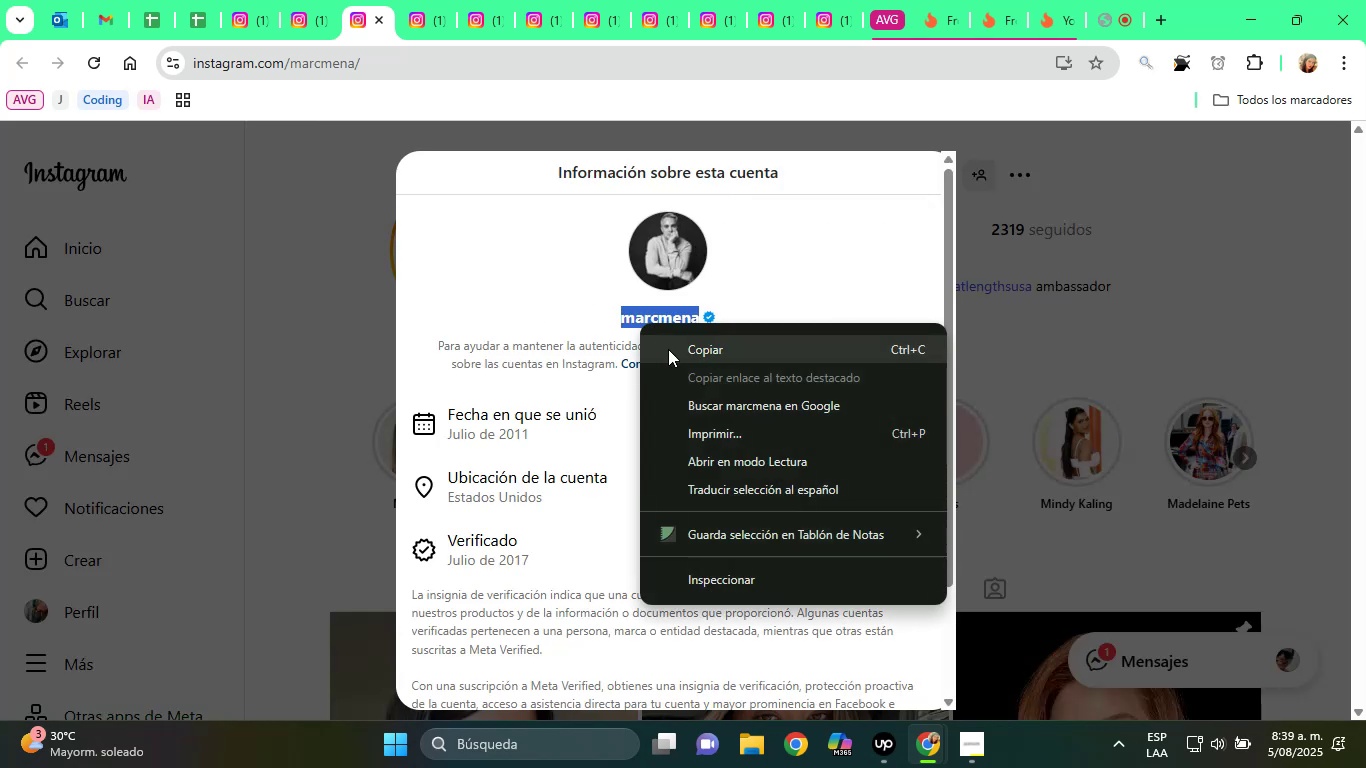 
left_click([668, 349])
 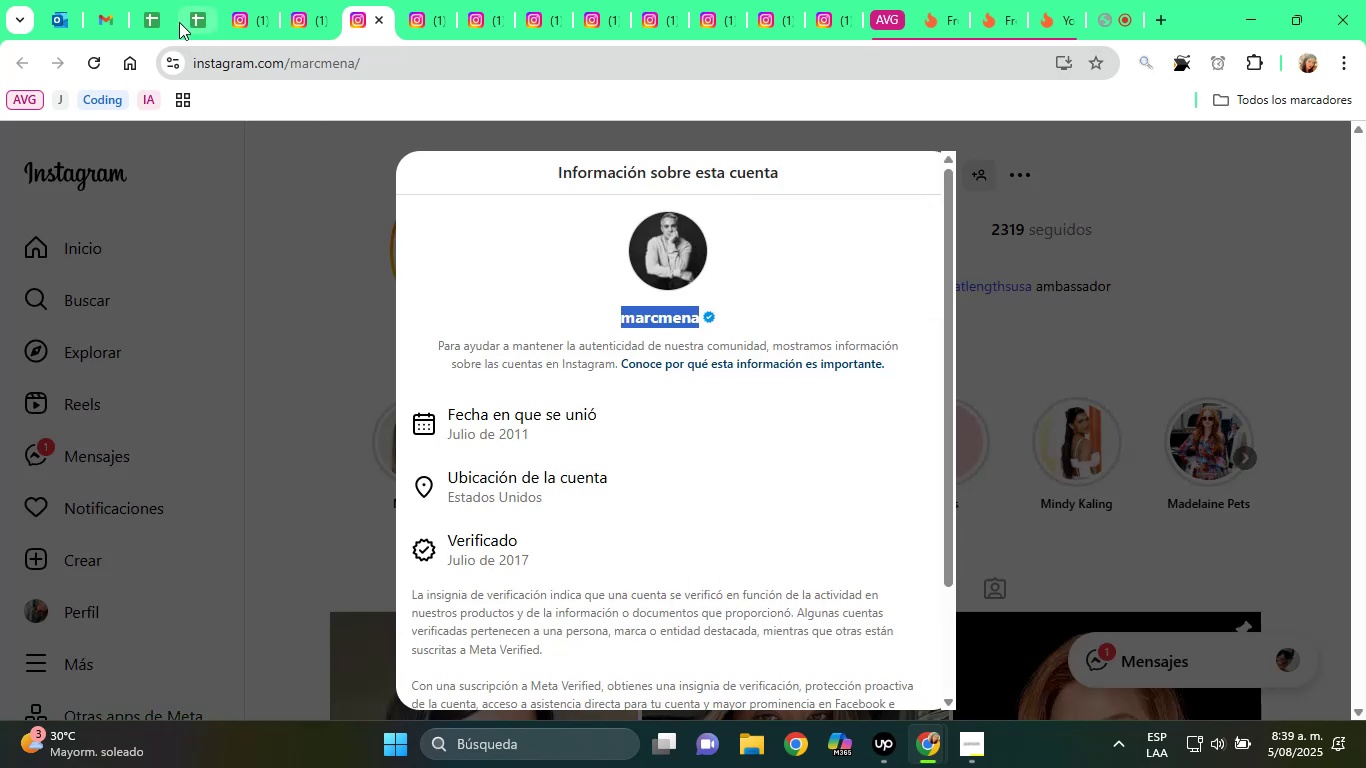 
mouse_move([195, 85])
 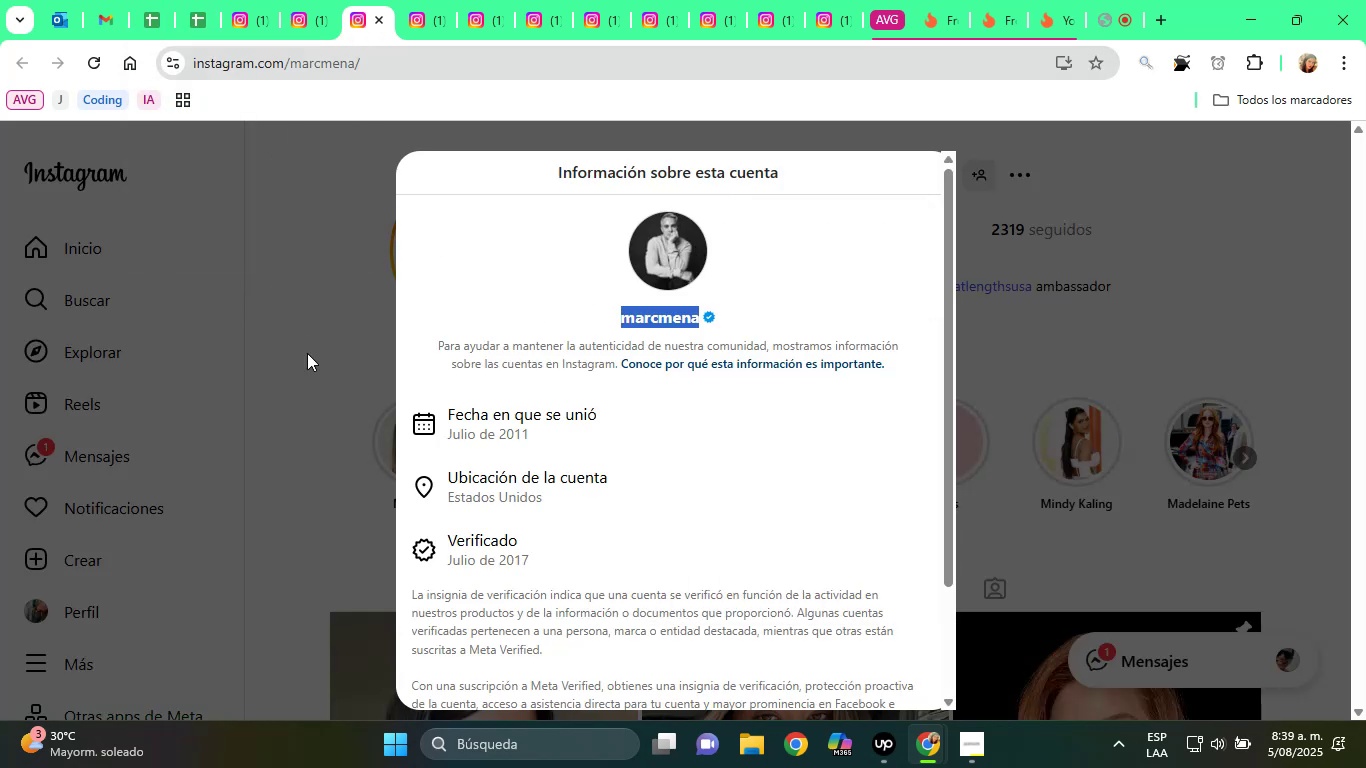 
left_click([309, 360])
 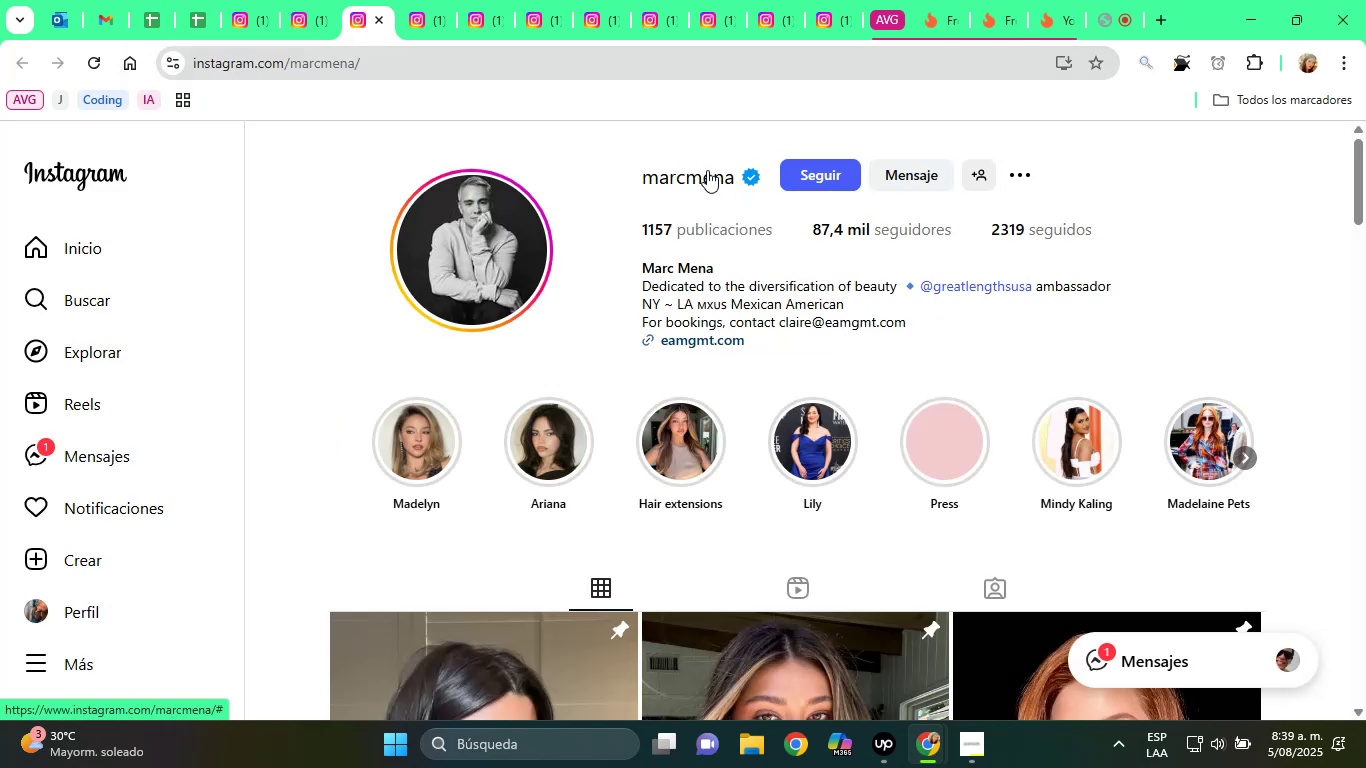 
double_click([707, 170])
 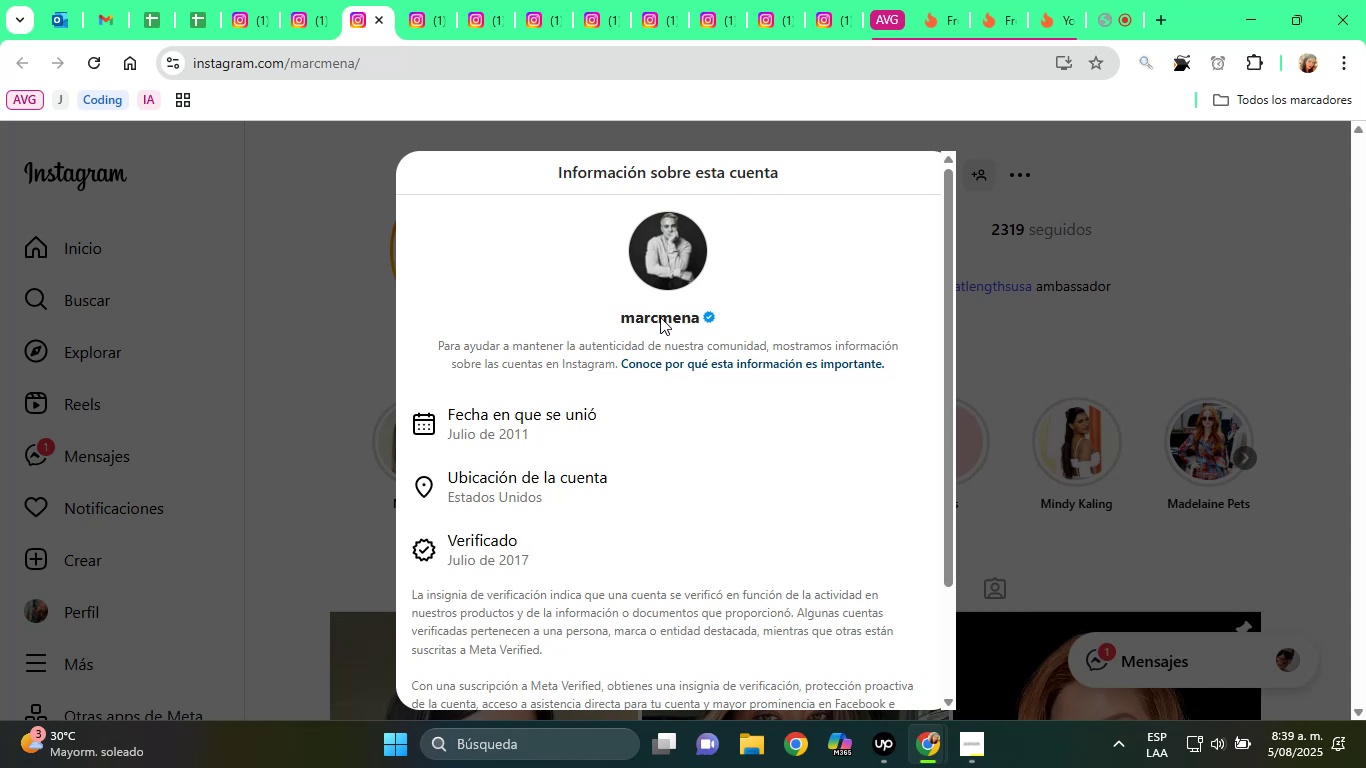 
double_click([660, 317])
 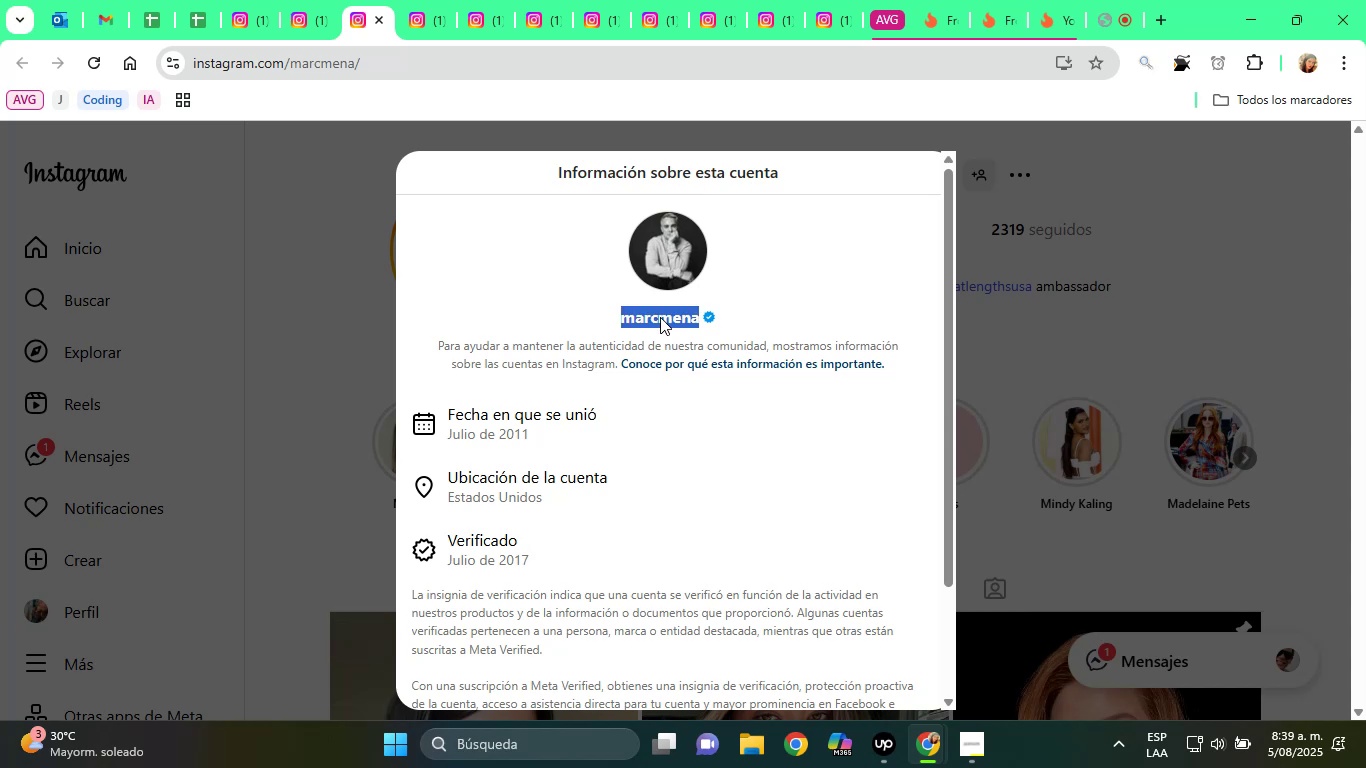 
right_click([660, 317])
 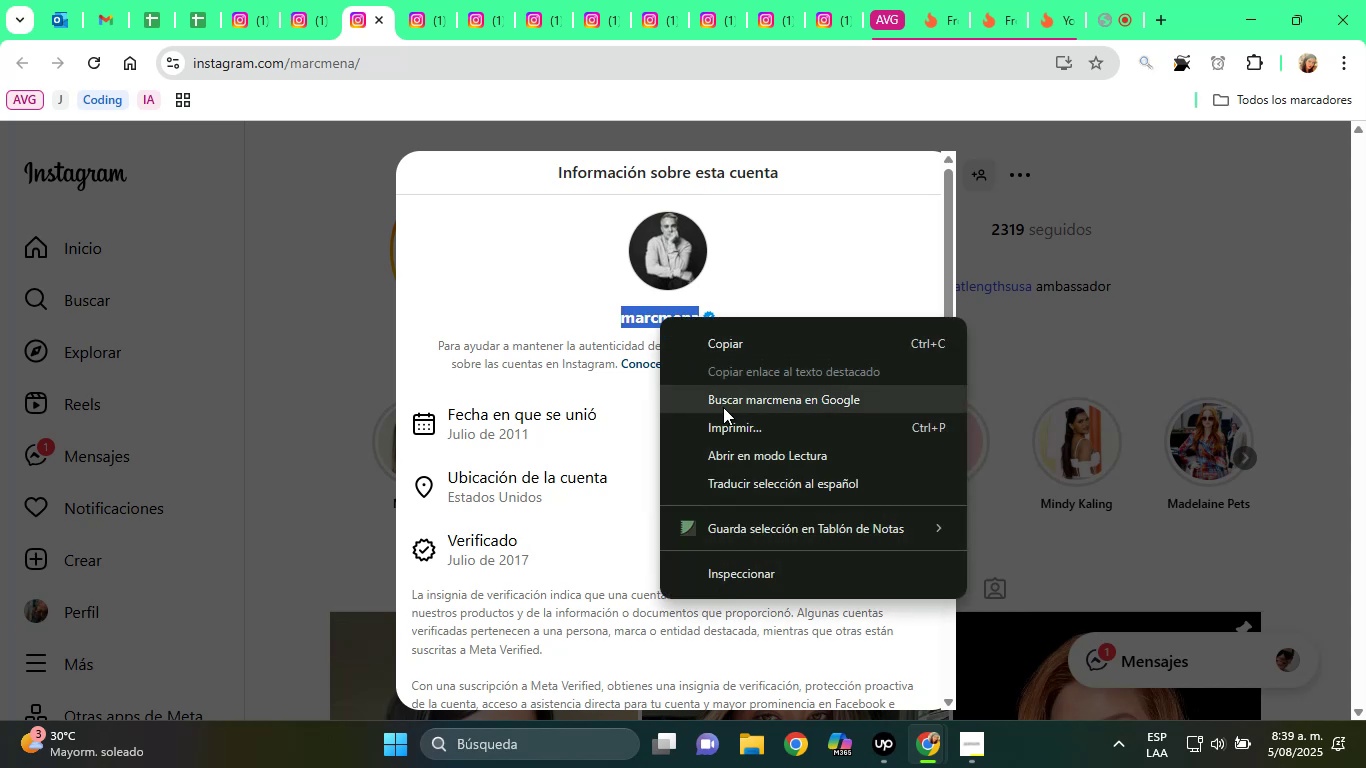 
left_click([723, 407])
 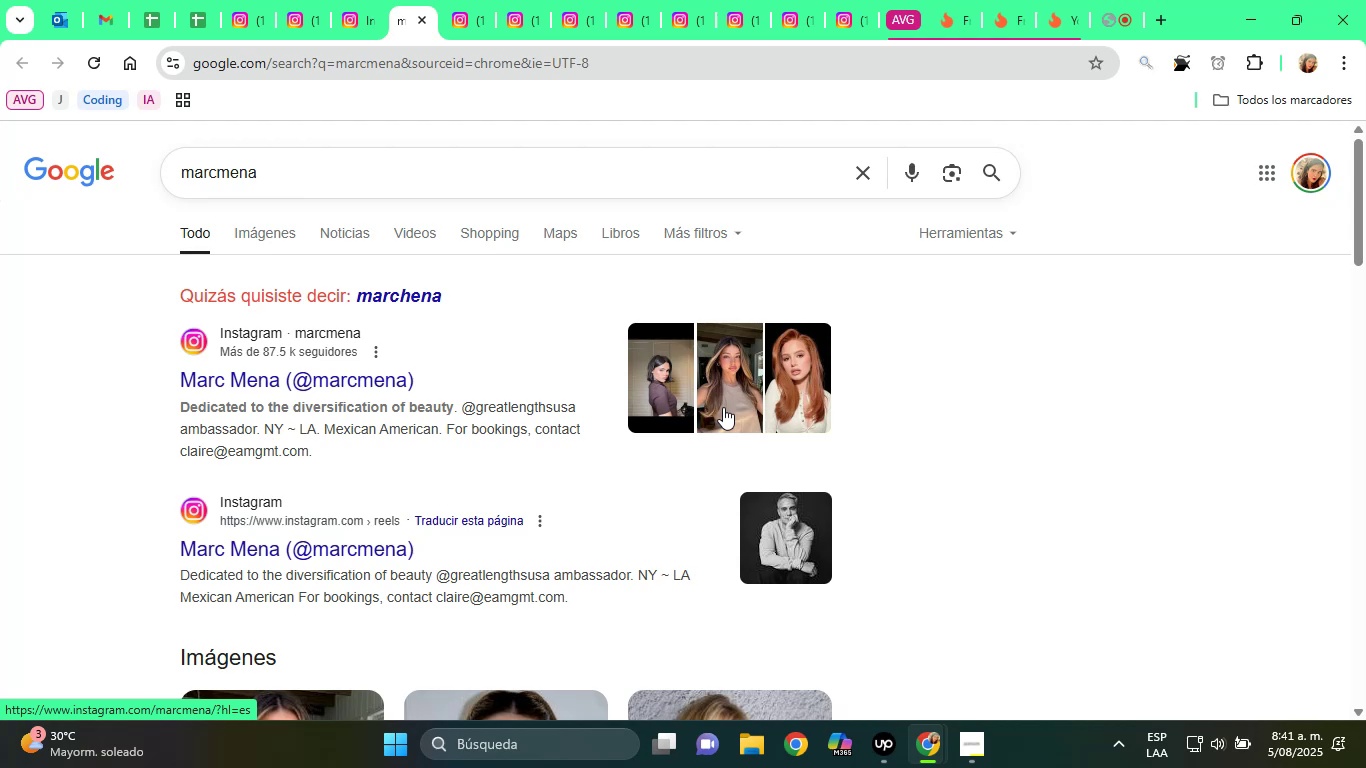 
wait(94.59)
 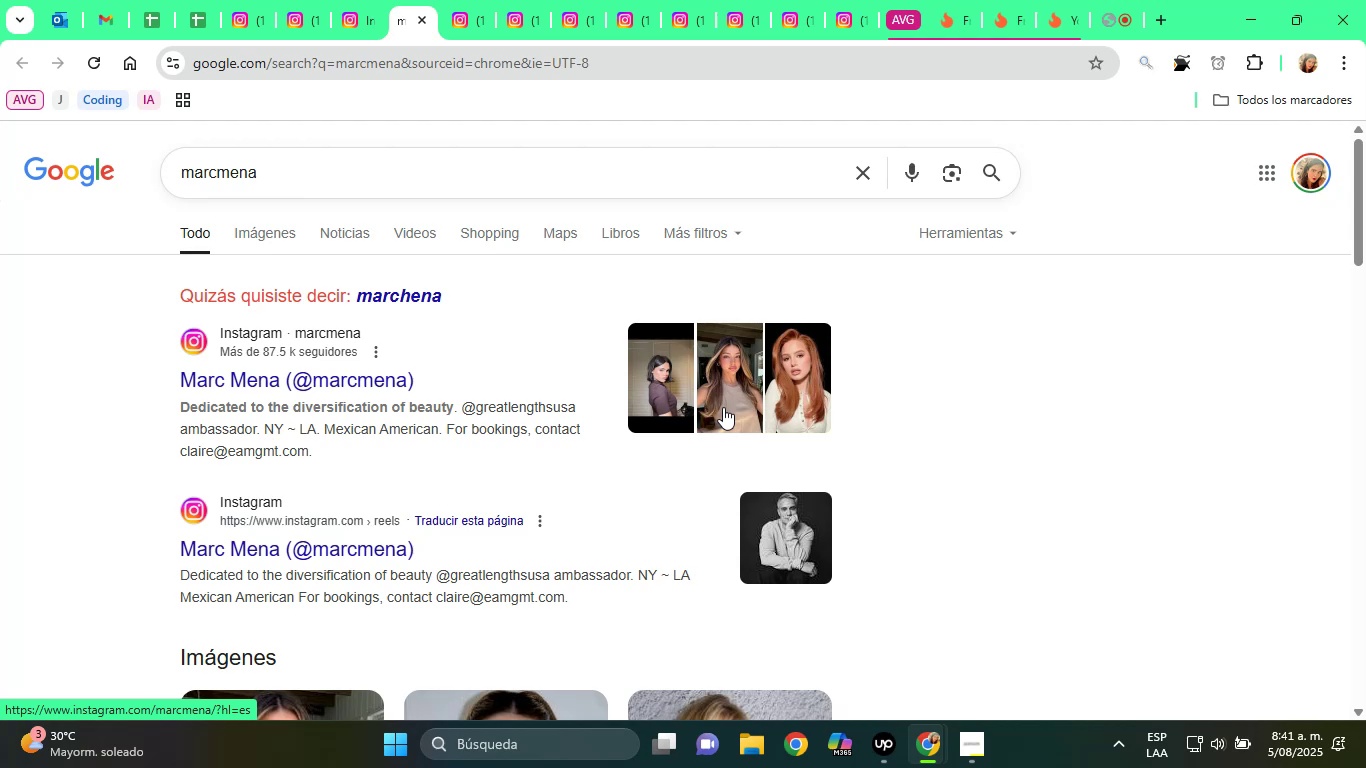 
scroll: coordinate [508, 490], scroll_direction: down, amount: 19.0
 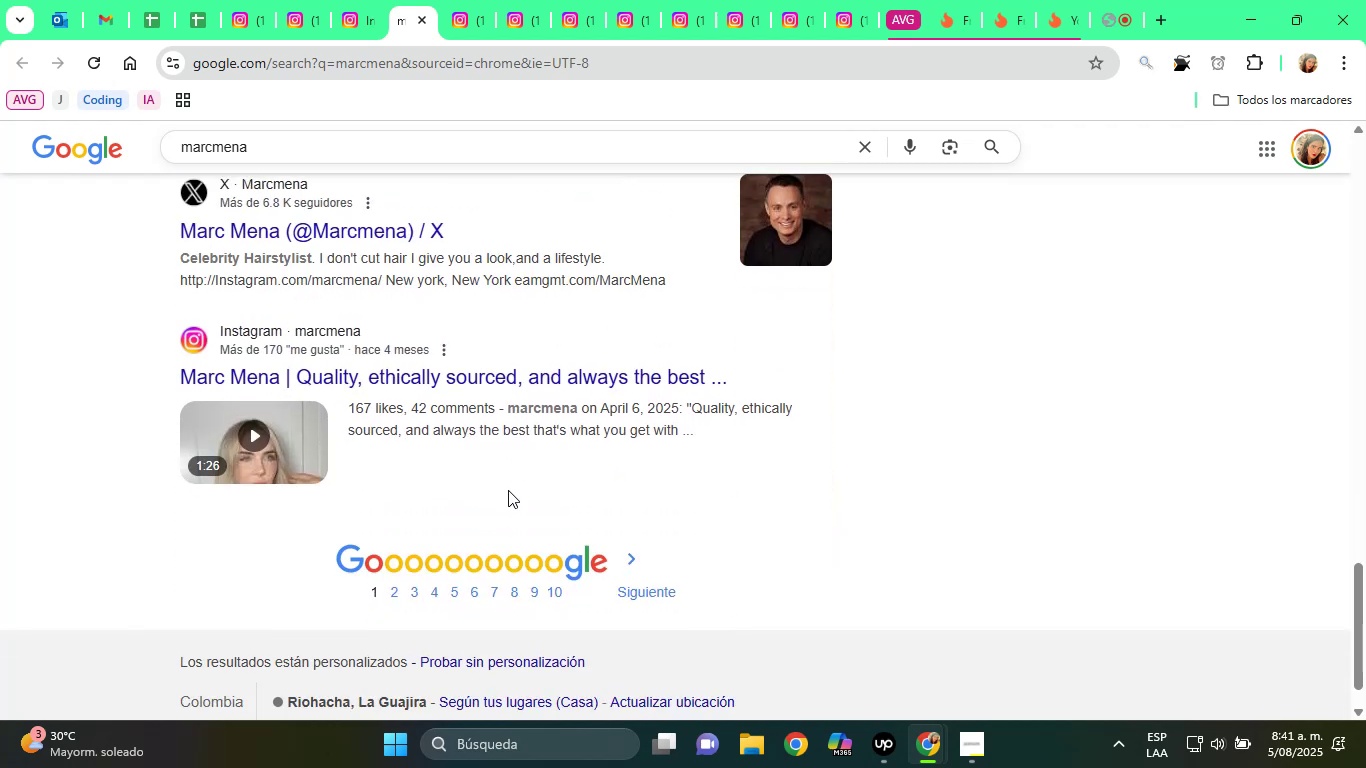 
scroll: coordinate [508, 490], scroll_direction: up, amount: 8.0
 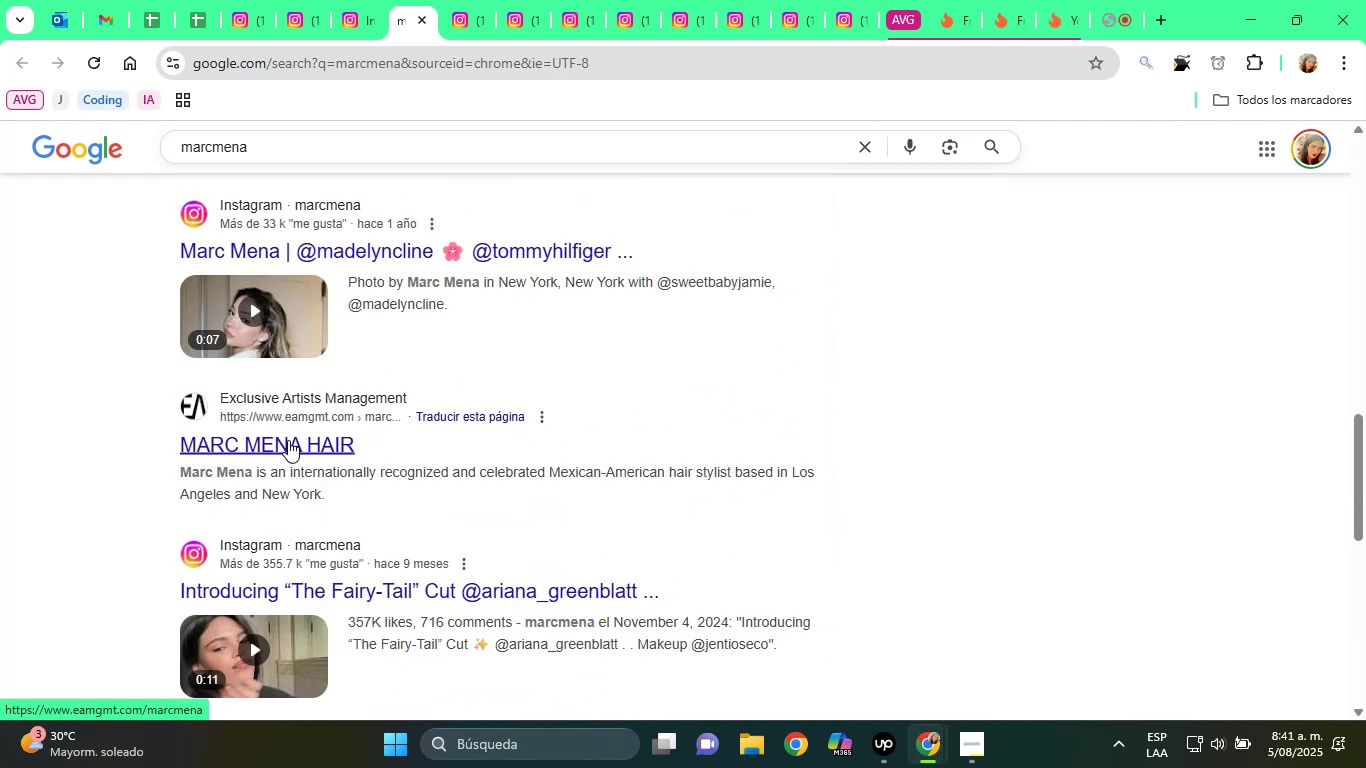 
left_click([288, 440])
 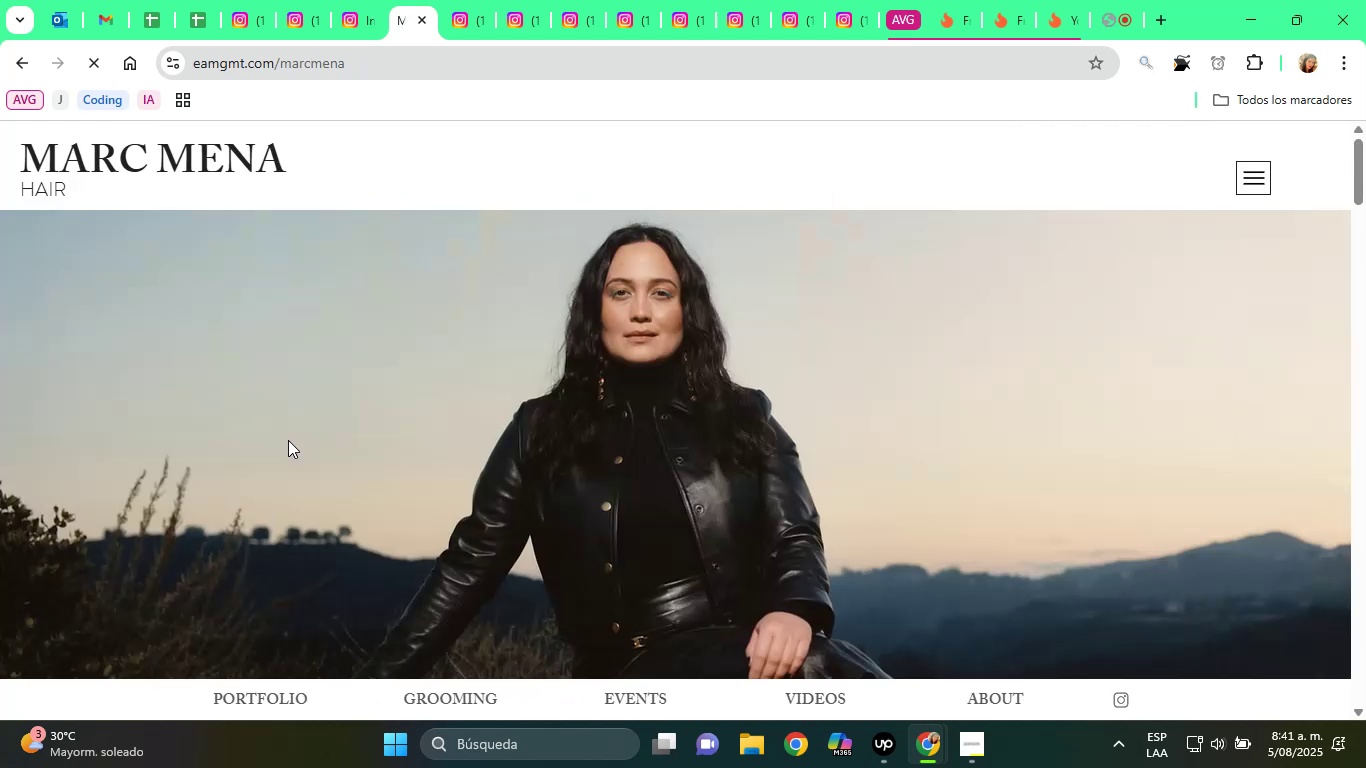 
wait(10.42)
 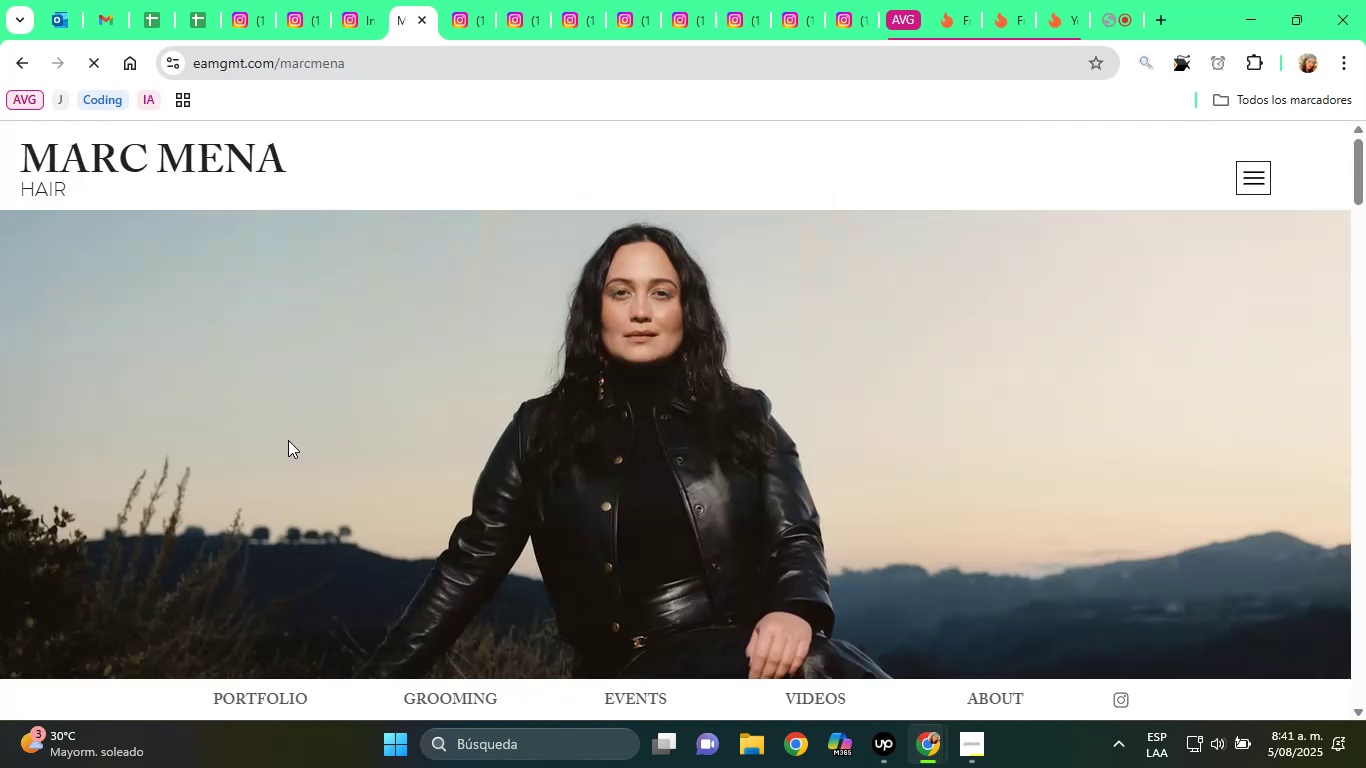 
scroll: coordinate [977, 520], scroll_direction: down, amount: 20.0
 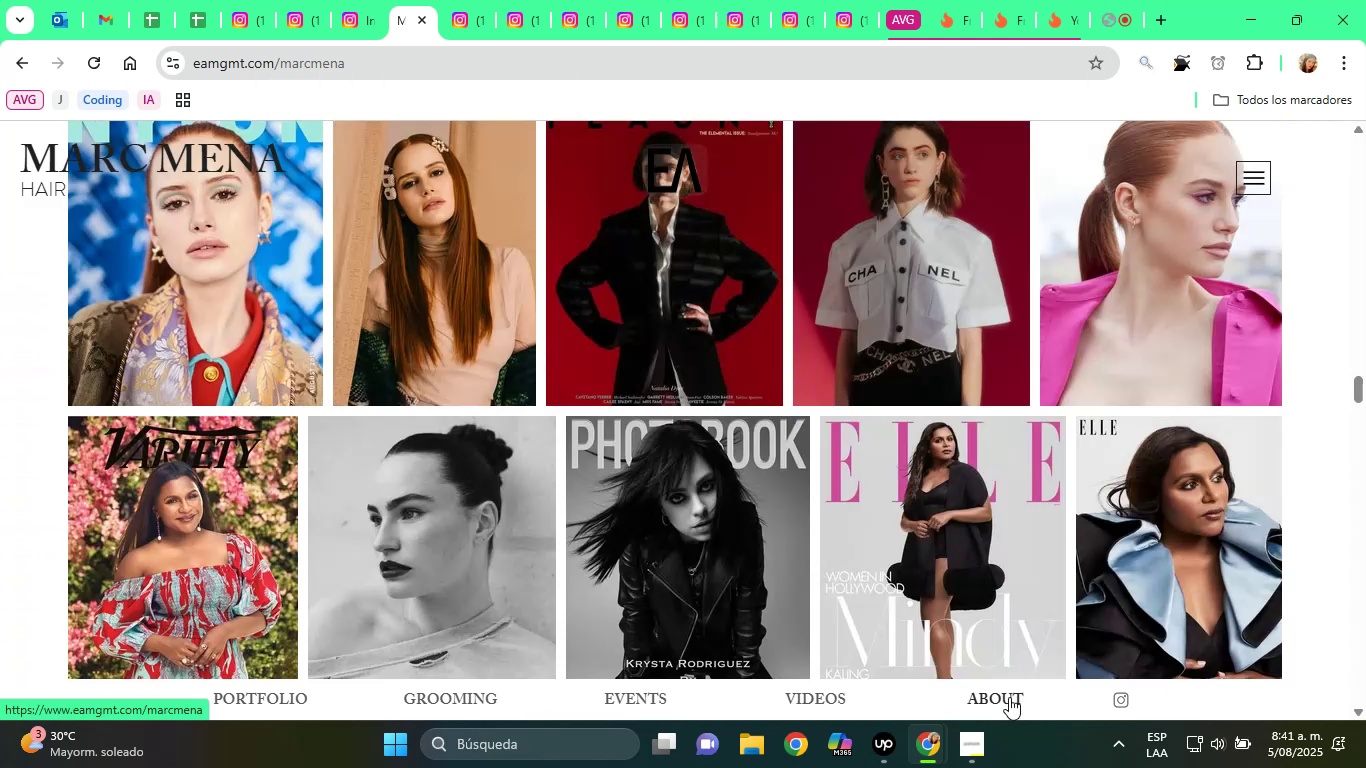 
left_click([1009, 697])
 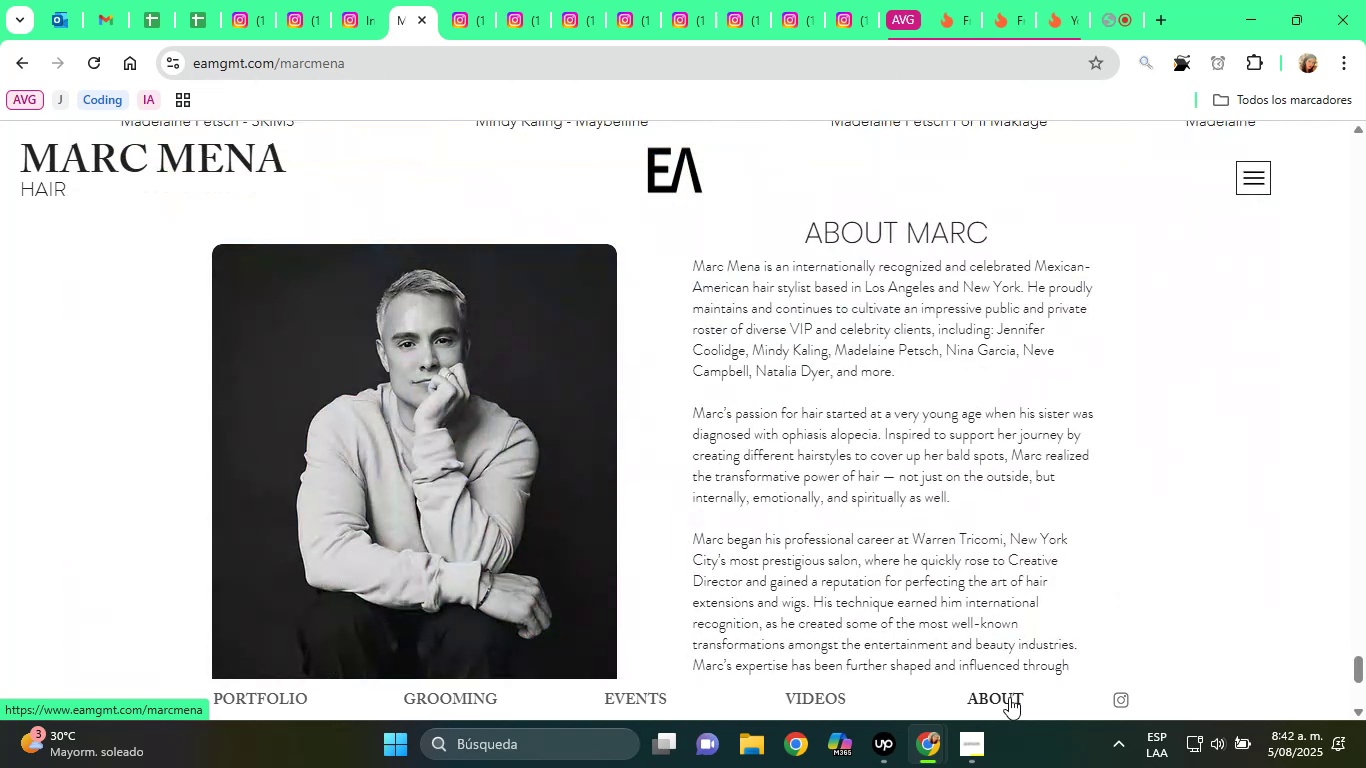 
wait(14.18)
 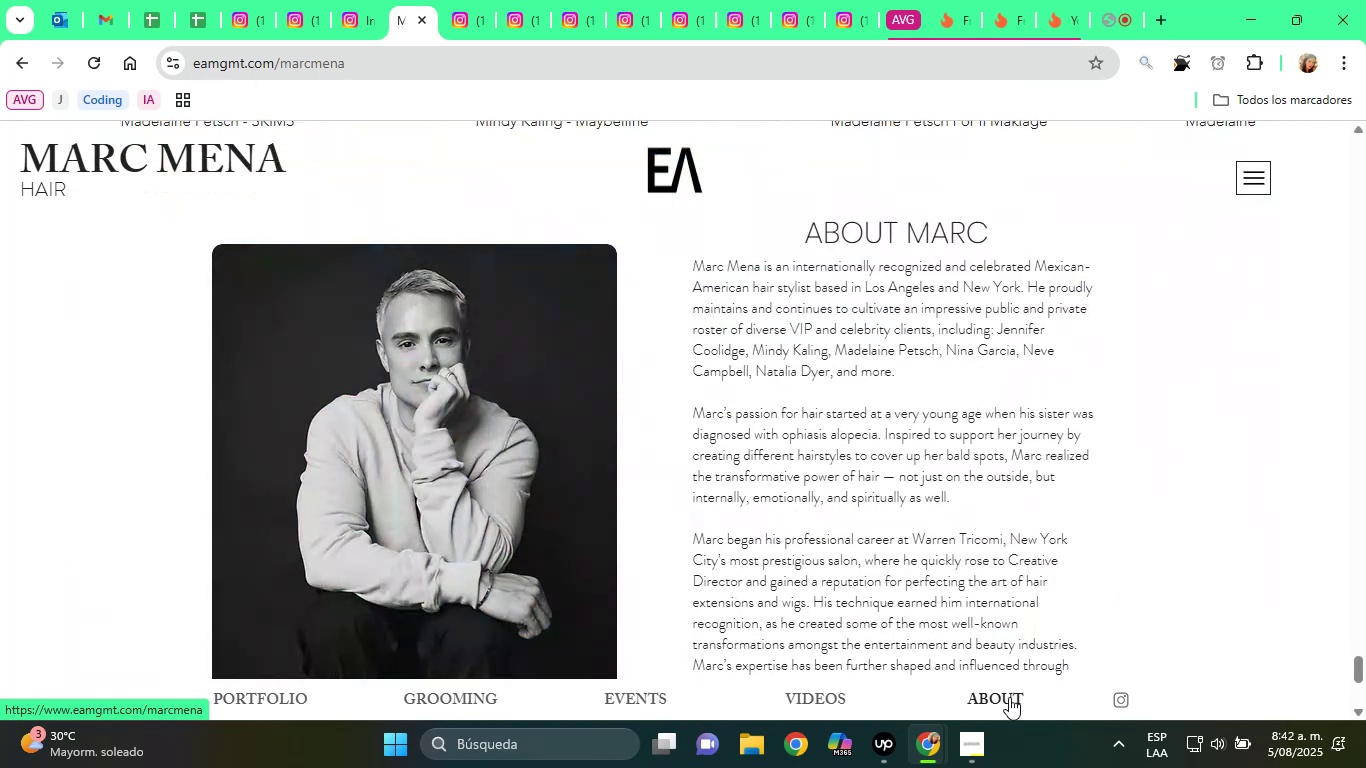 
scroll: coordinate [769, 381], scroll_direction: down, amount: 9.0
 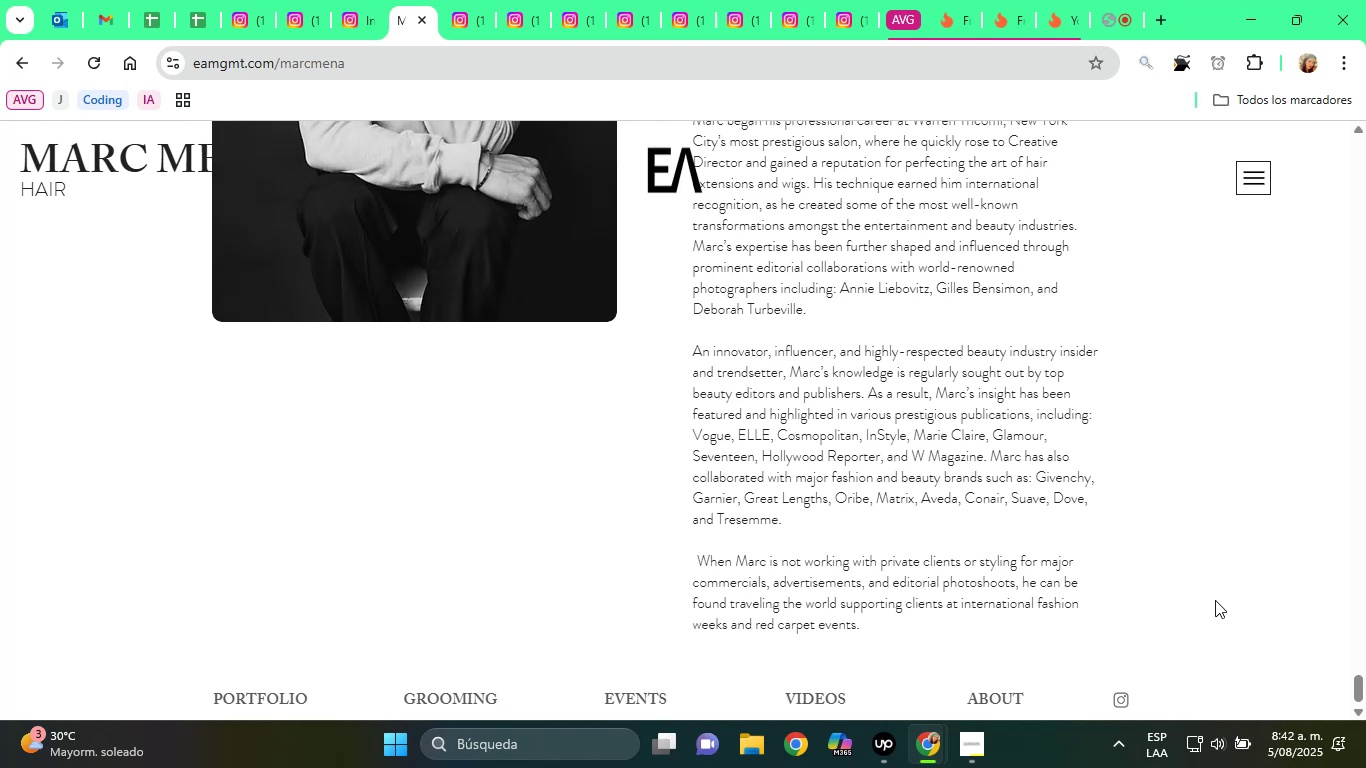 
wait(27.83)
 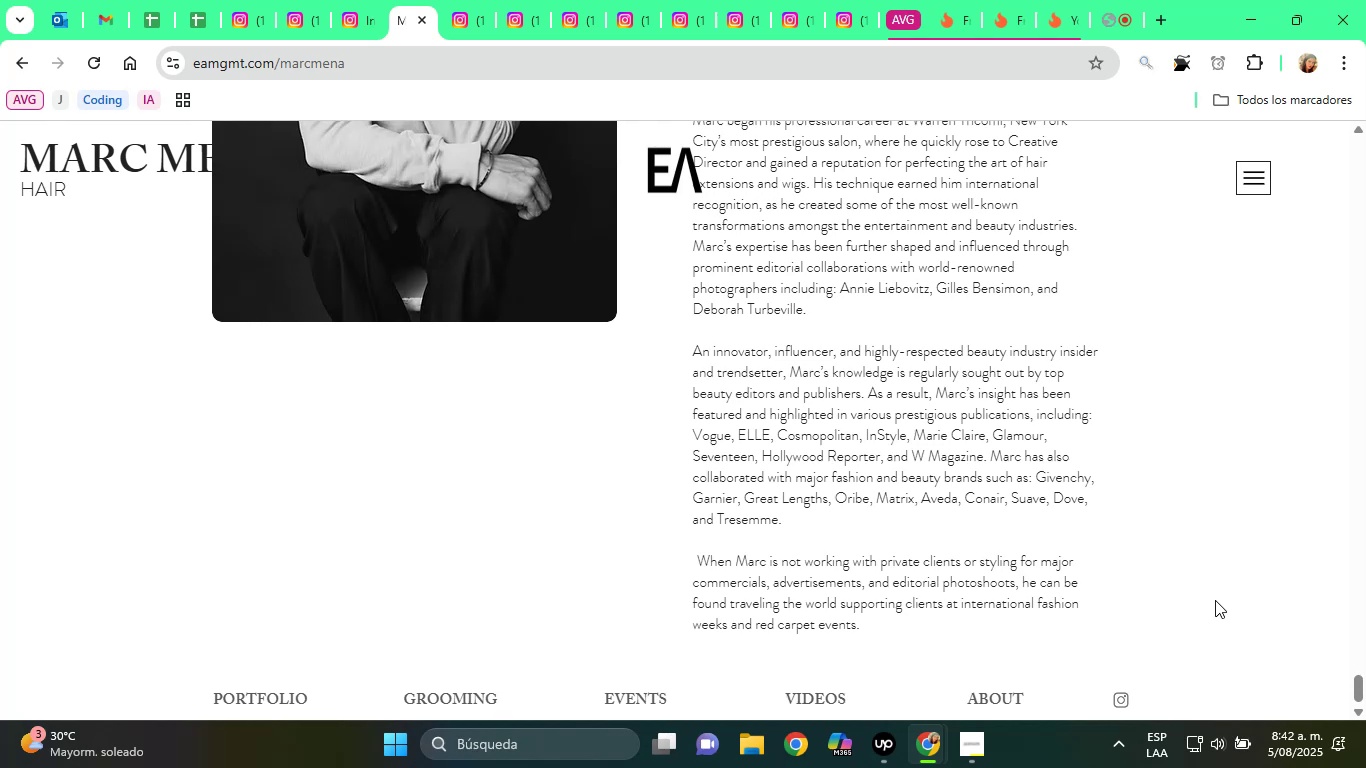 
scroll: coordinate [659, 347], scroll_direction: down, amount: 14.0
 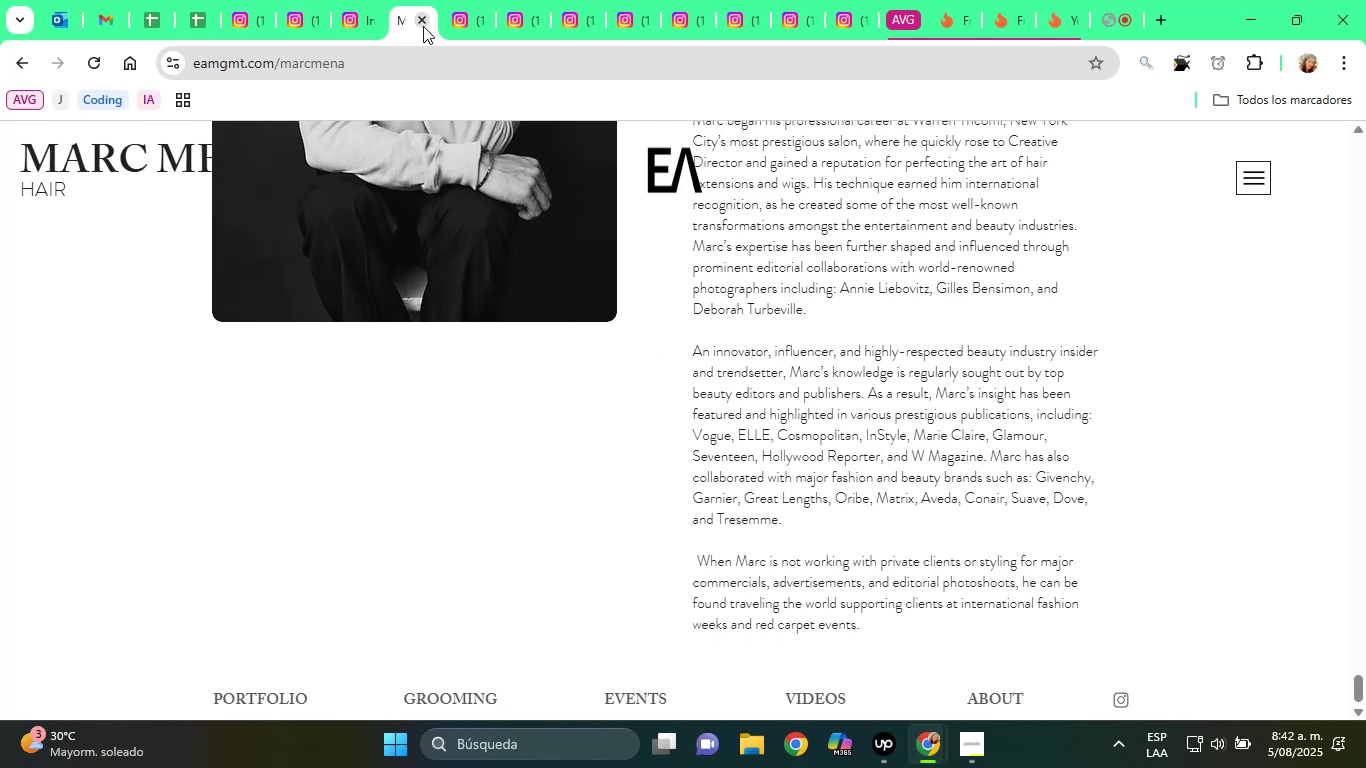 
left_click([427, 24])
 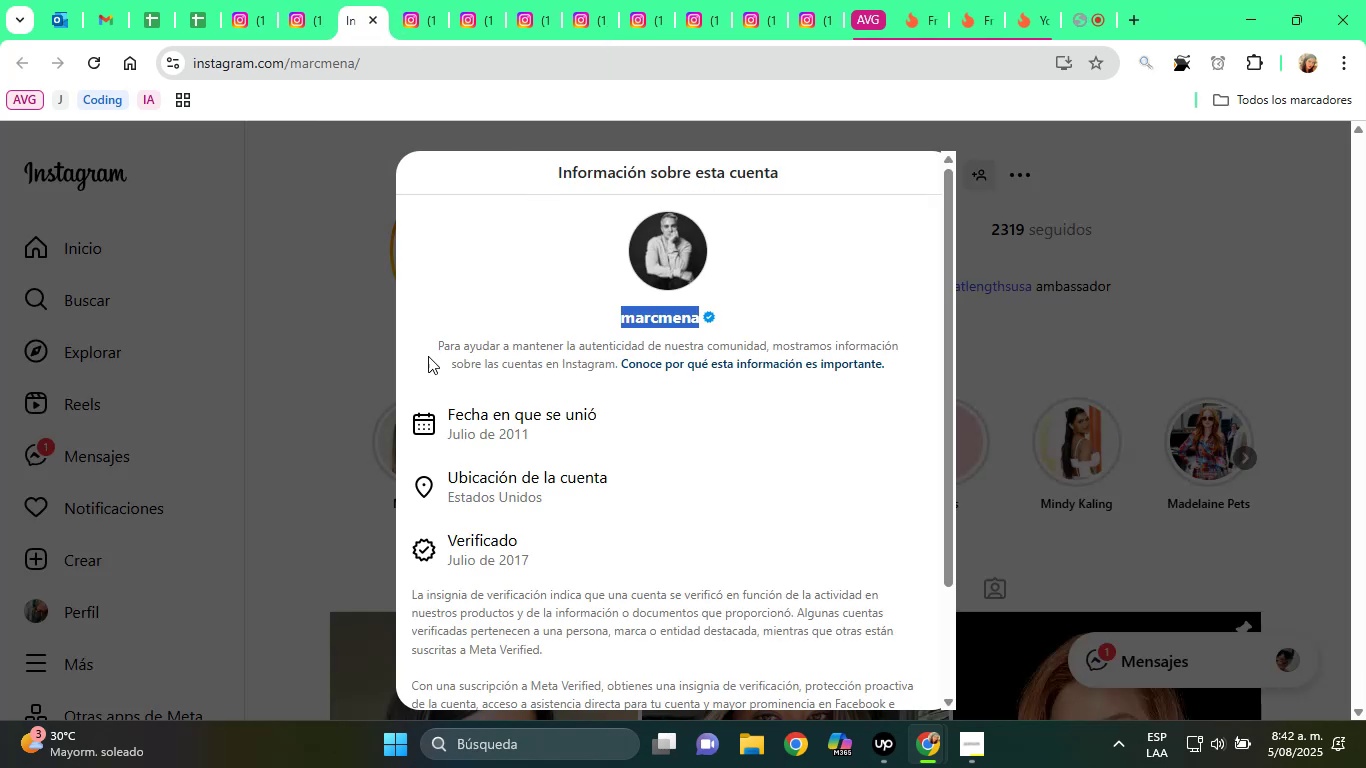 
left_click([282, 372])
 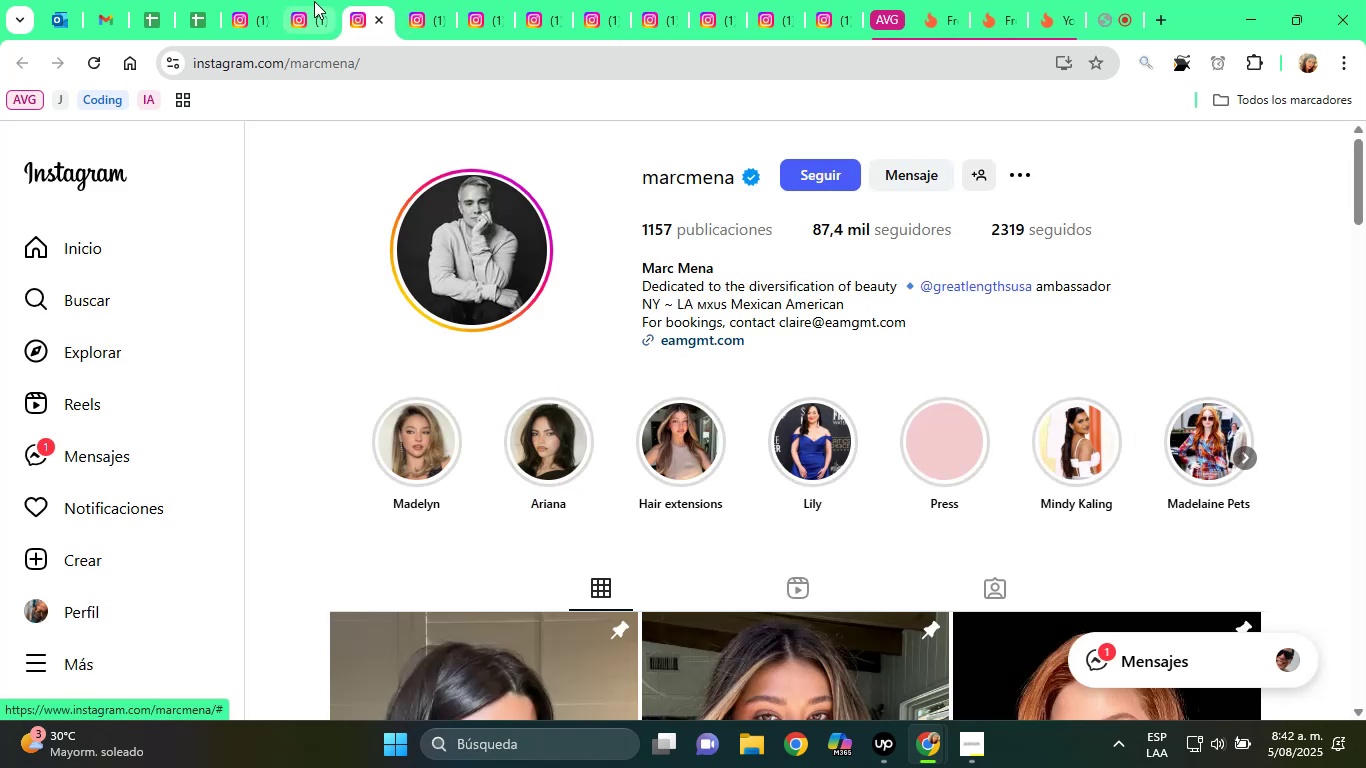 
left_click([191, 0])
 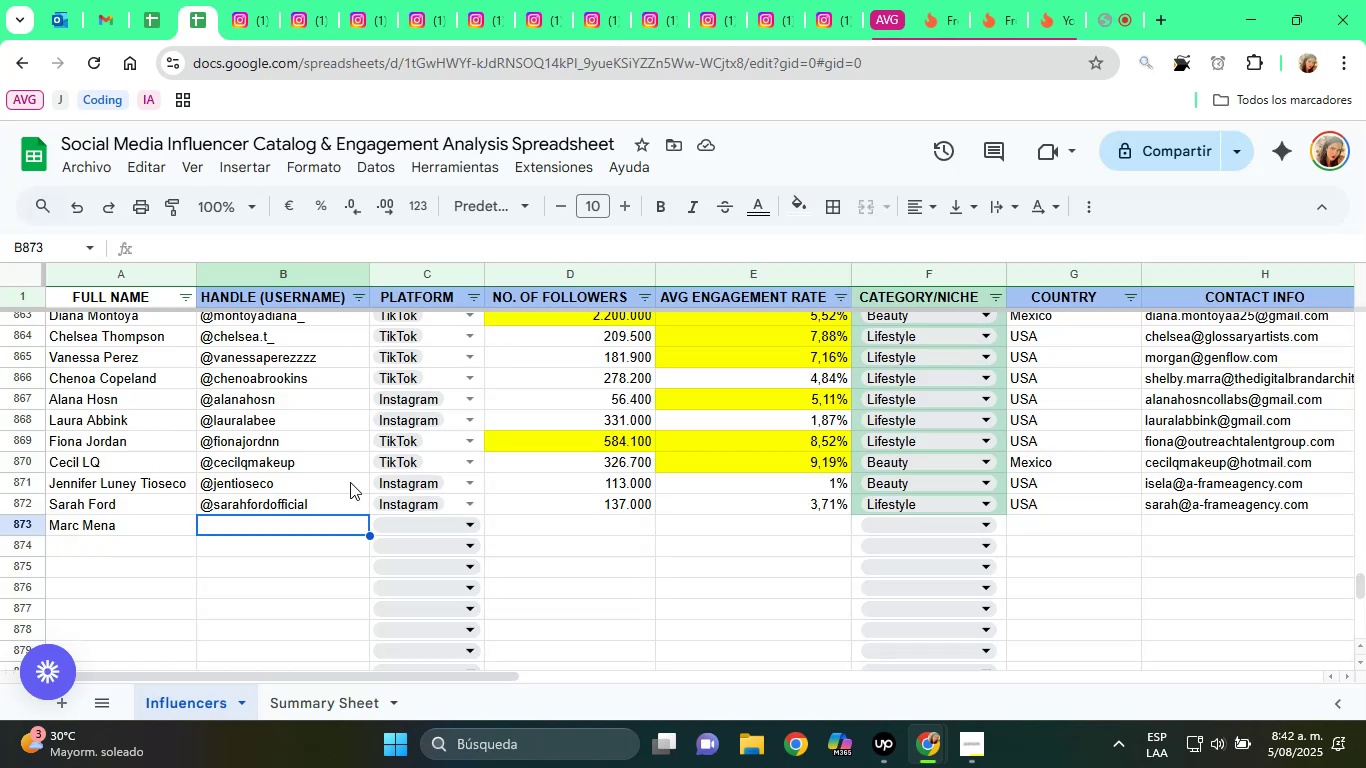 
key(Alt+Control+Q)
 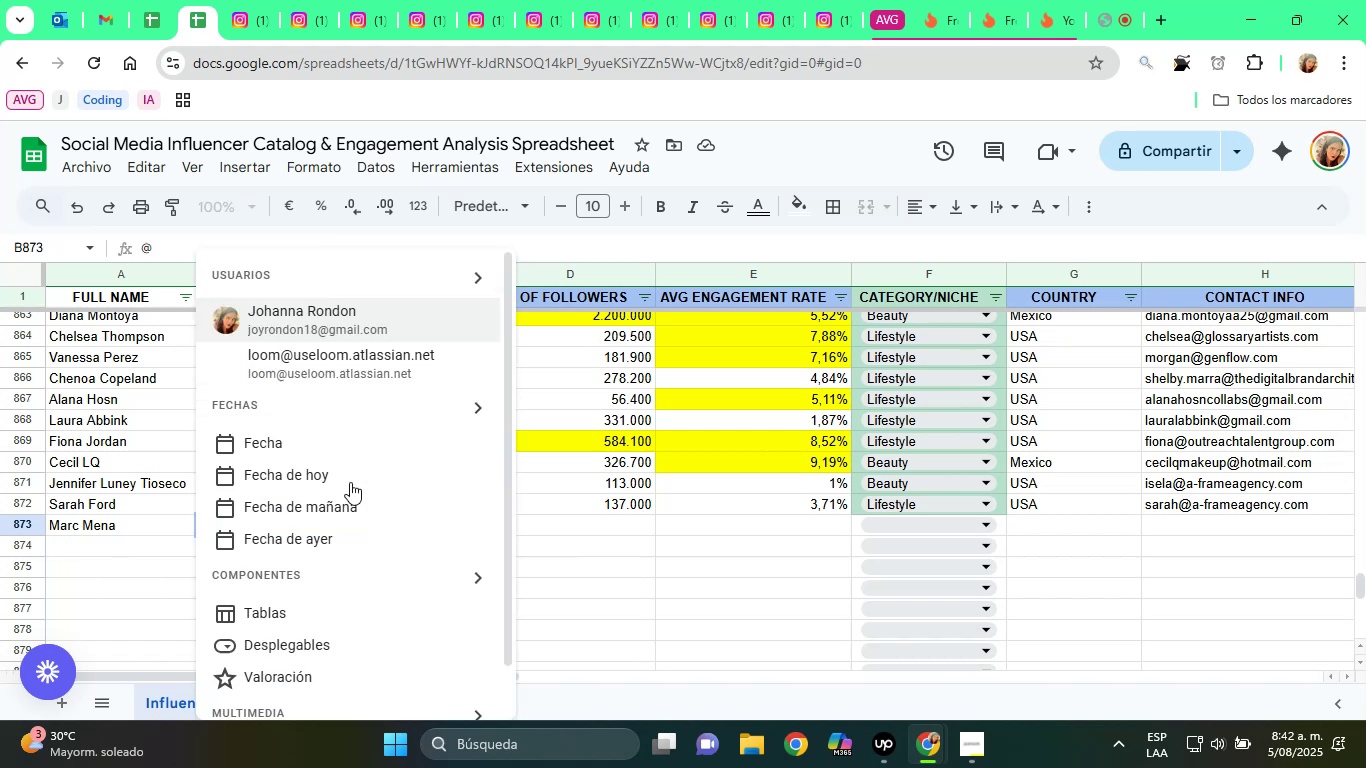 
key(Control+ControlLeft)
 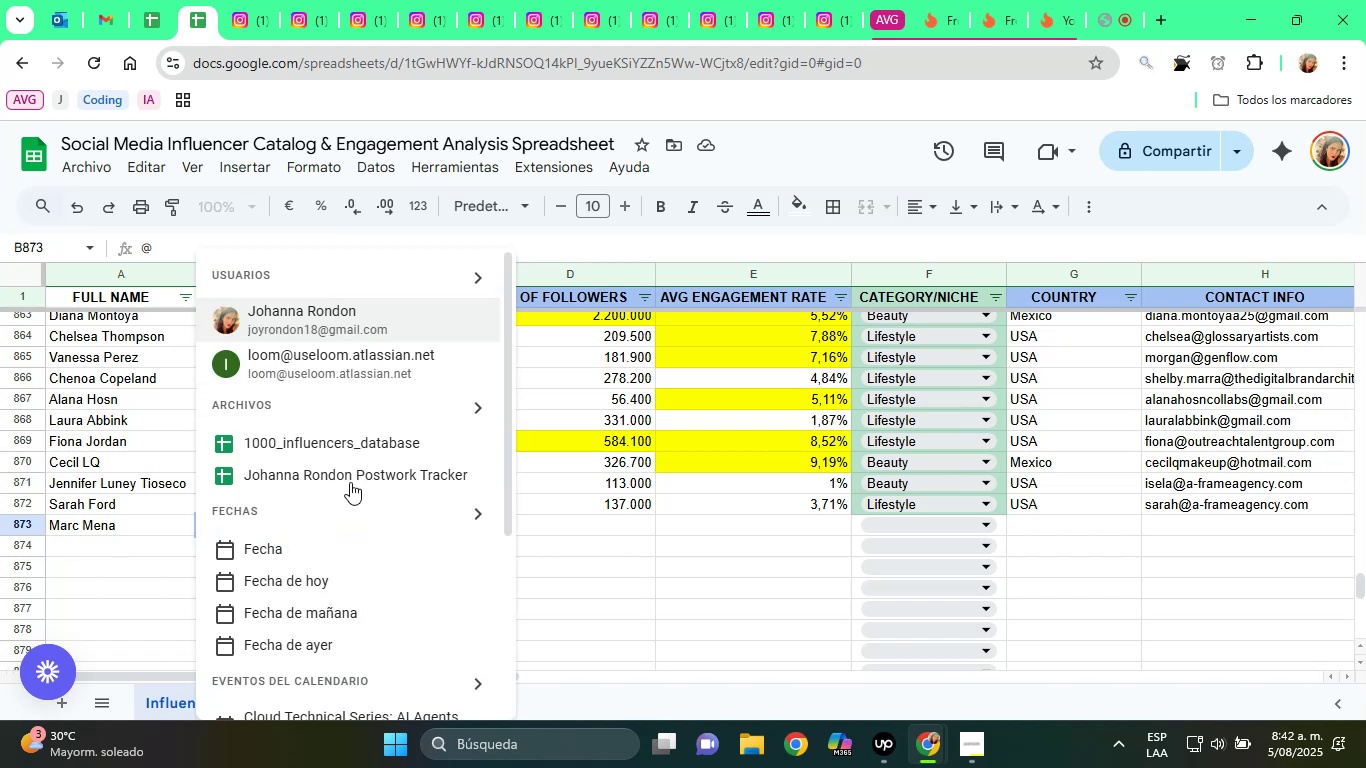 
key(Control+V)
 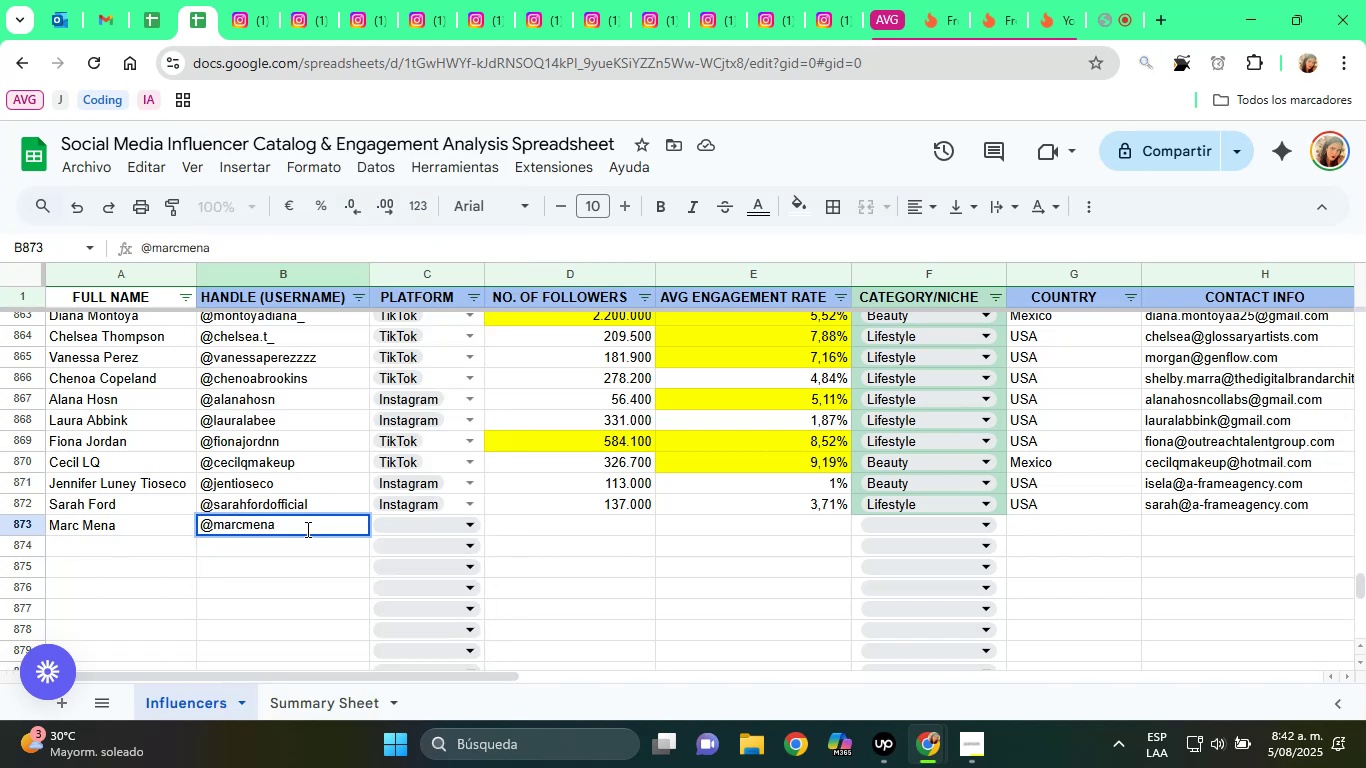 
double_click([437, 523])
 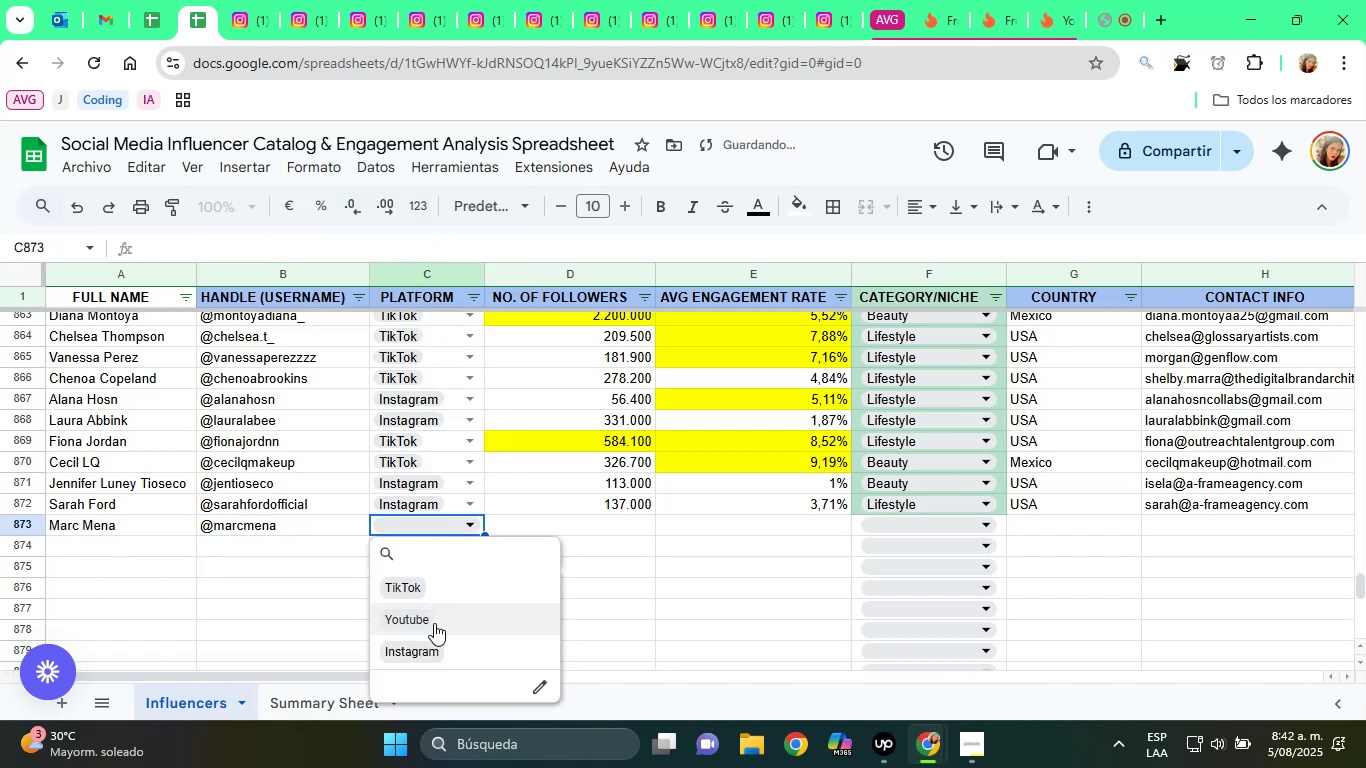 
left_click([421, 648])
 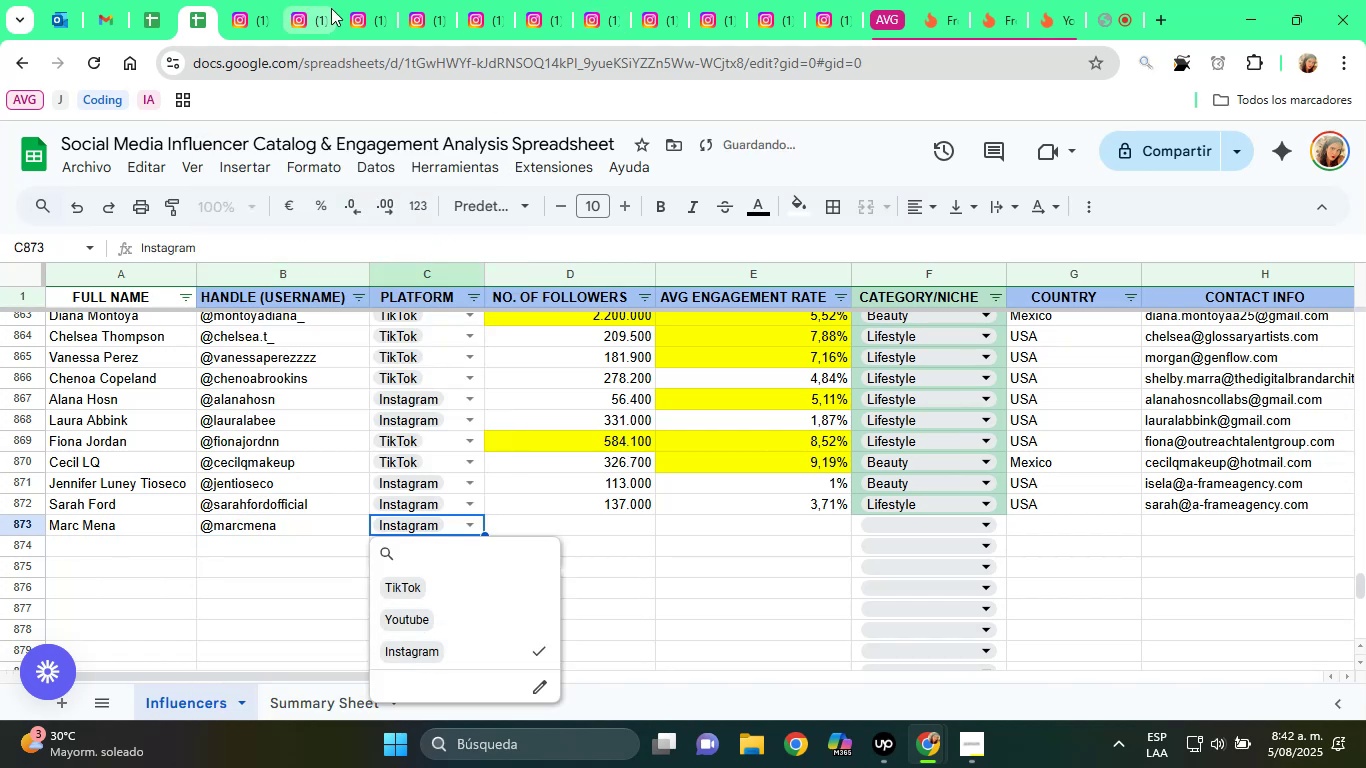 
left_click([348, 6])
 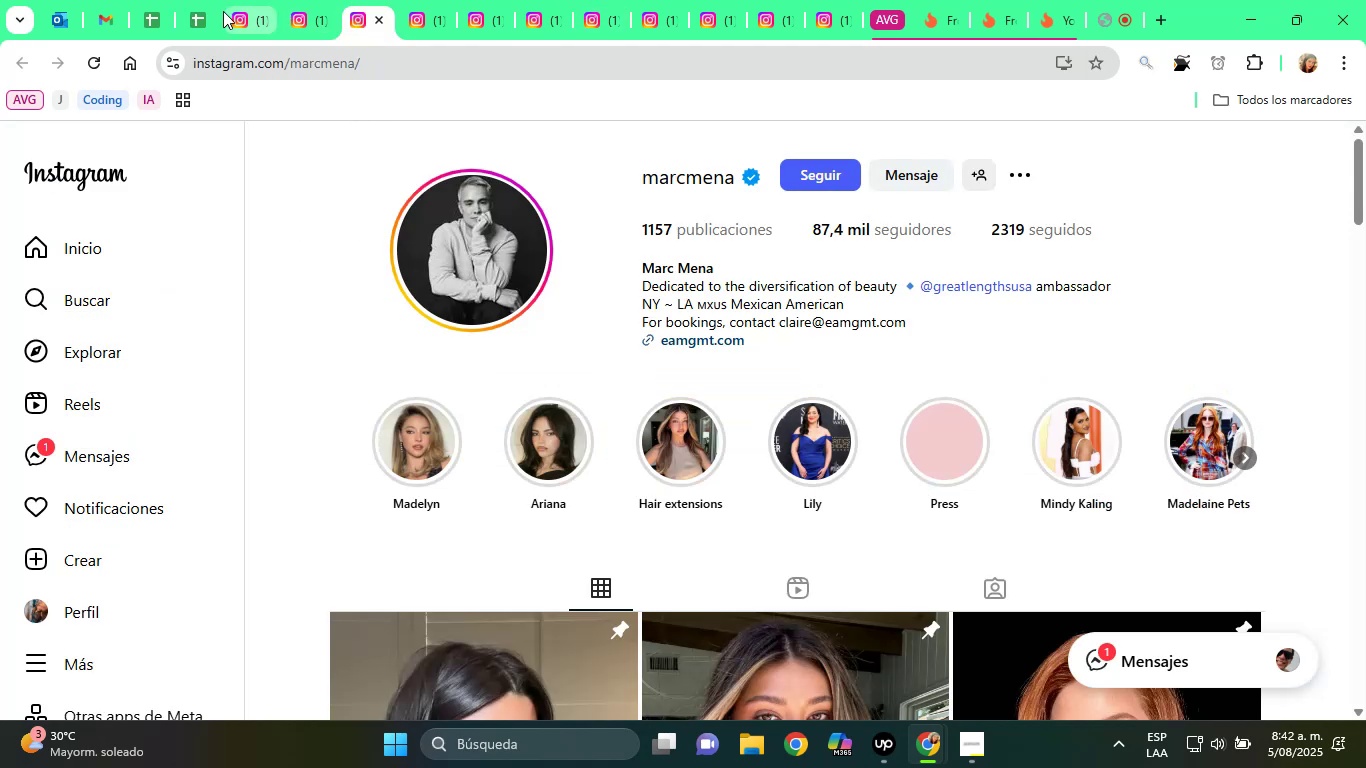 
left_click([206, 0])
 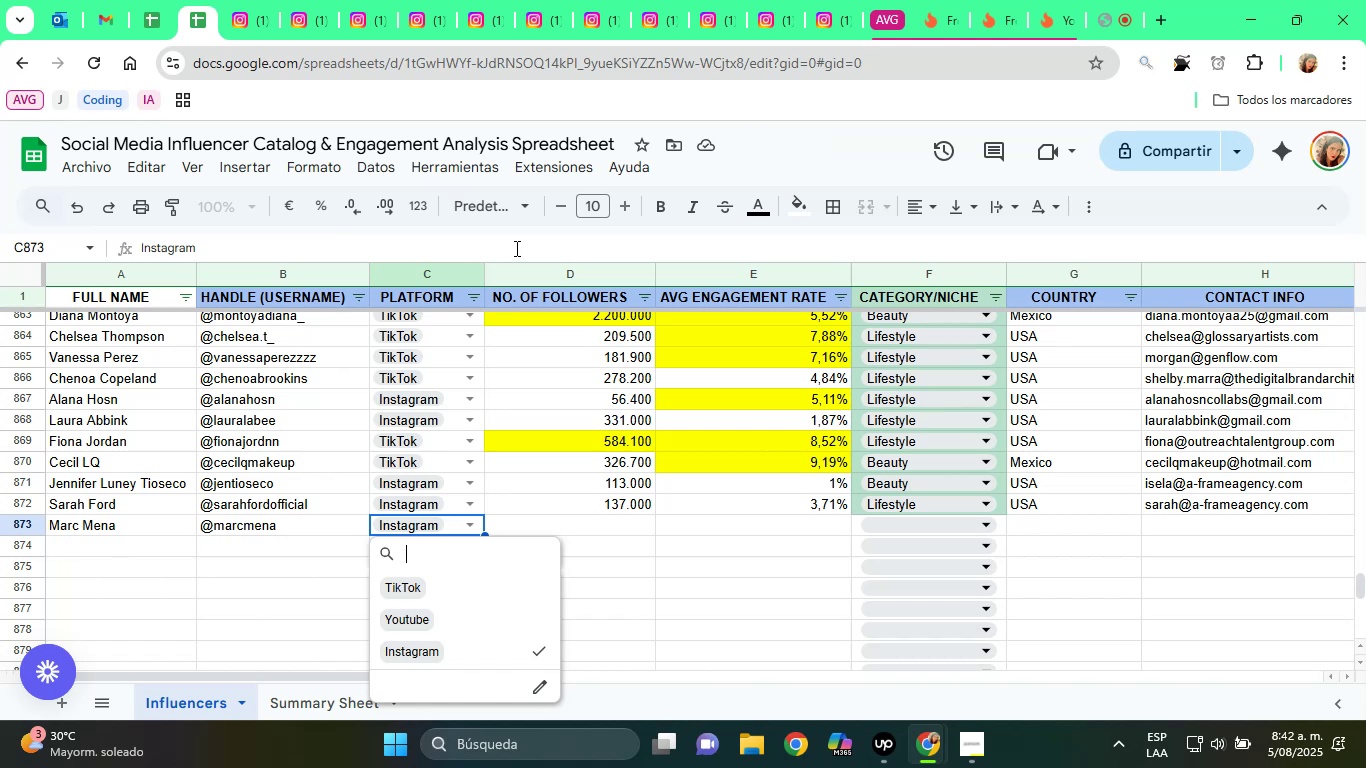 
key(Tab)
type(87400)
key(Tab)
 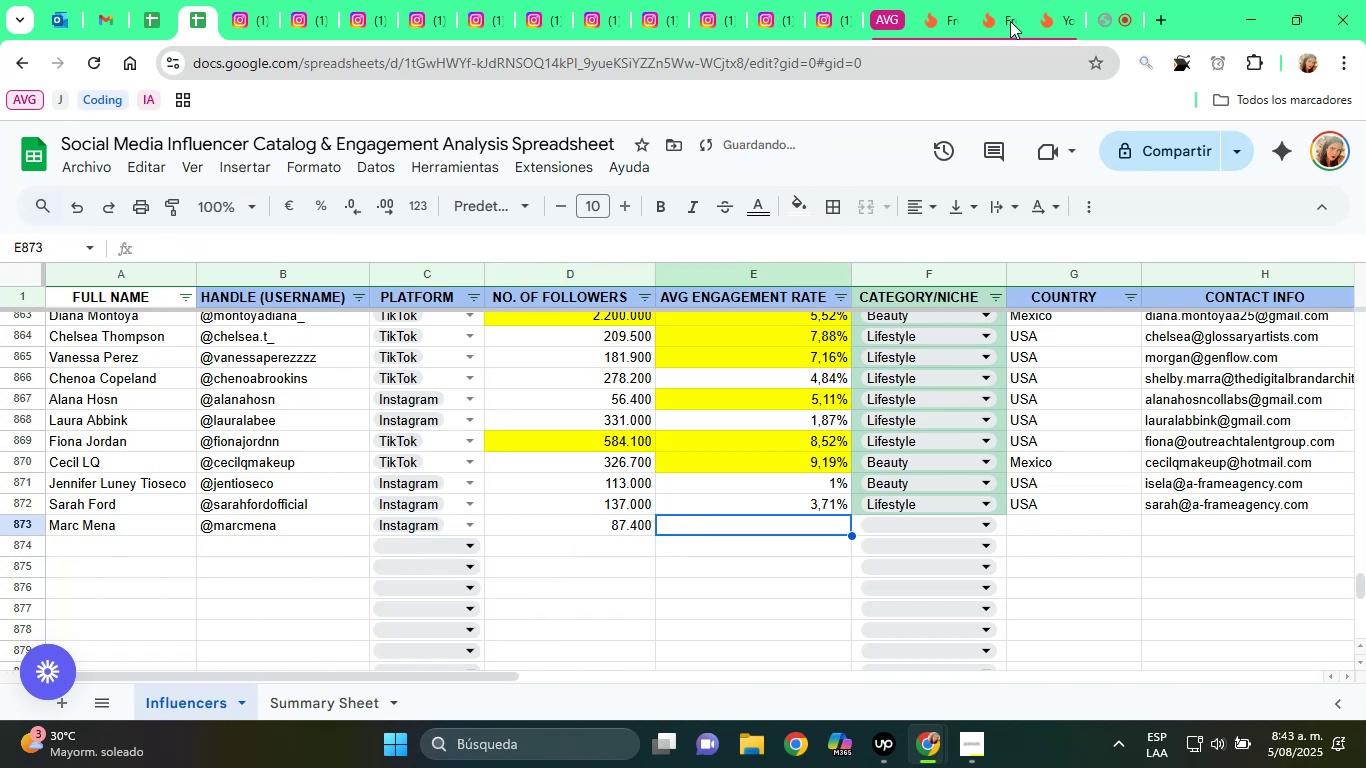 
left_click([933, 0])
 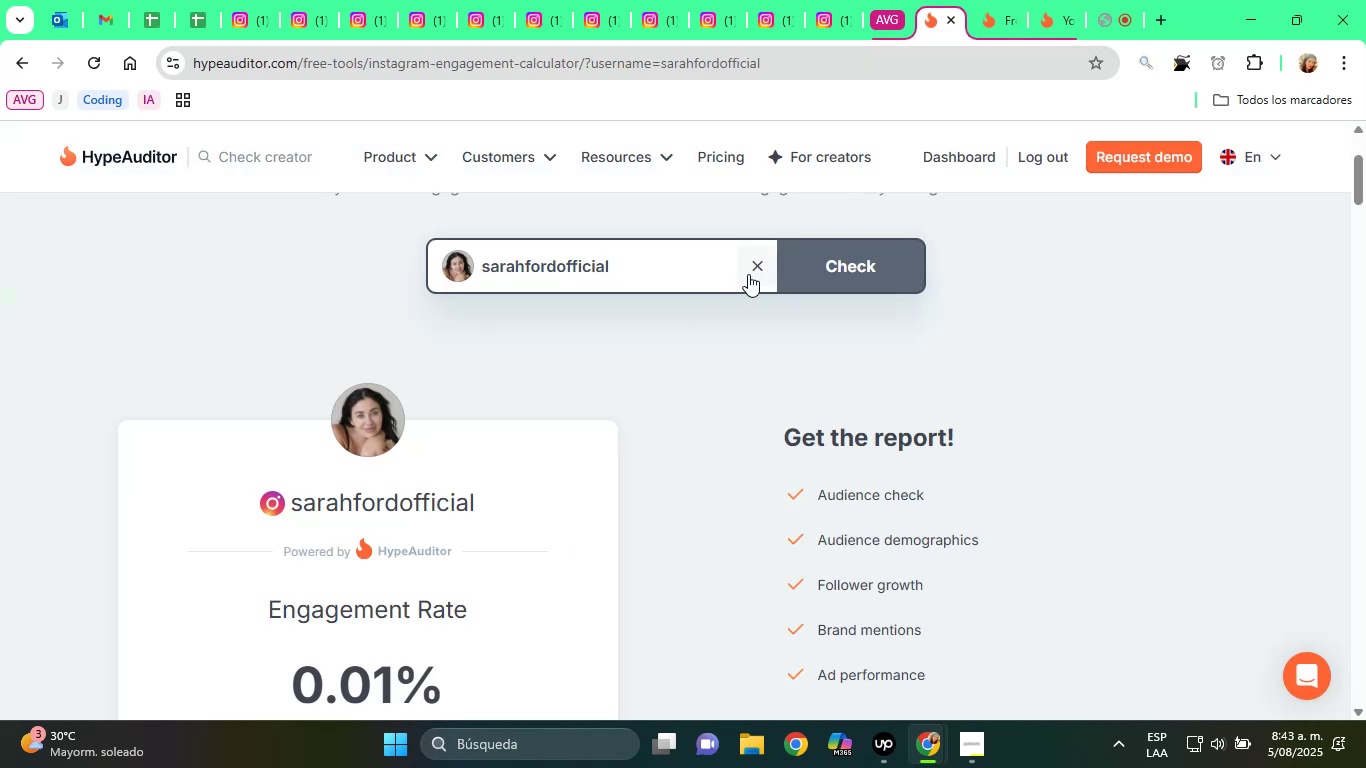 
left_click([750, 268])
 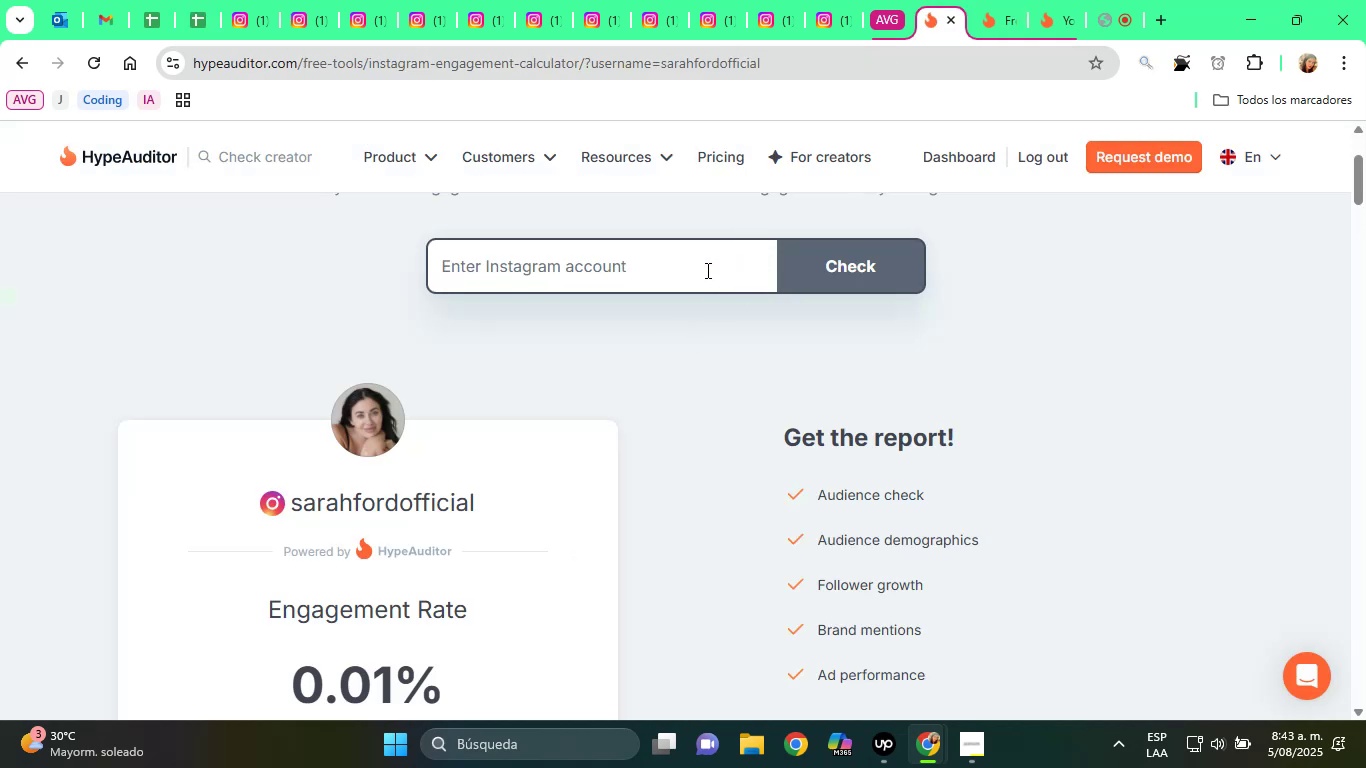 
right_click([706, 270])
 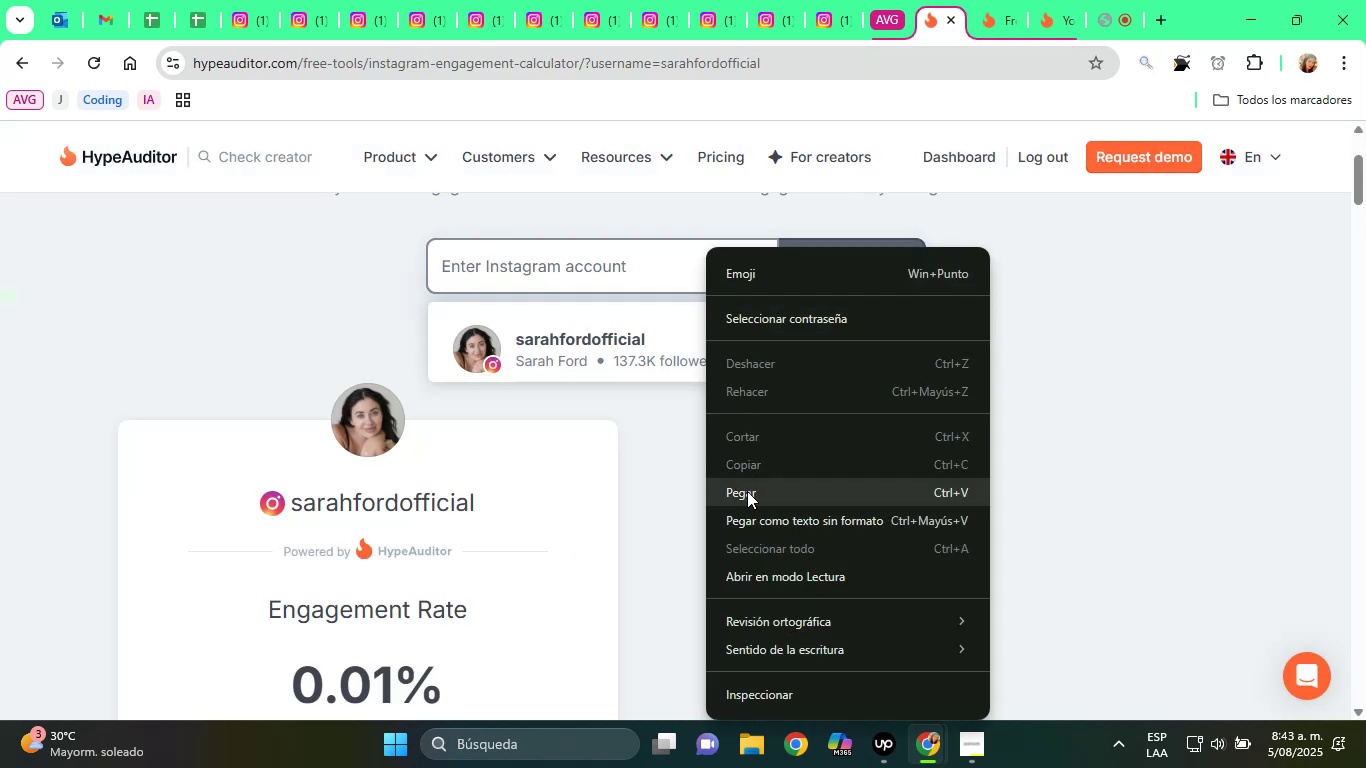 
left_click([747, 493])
 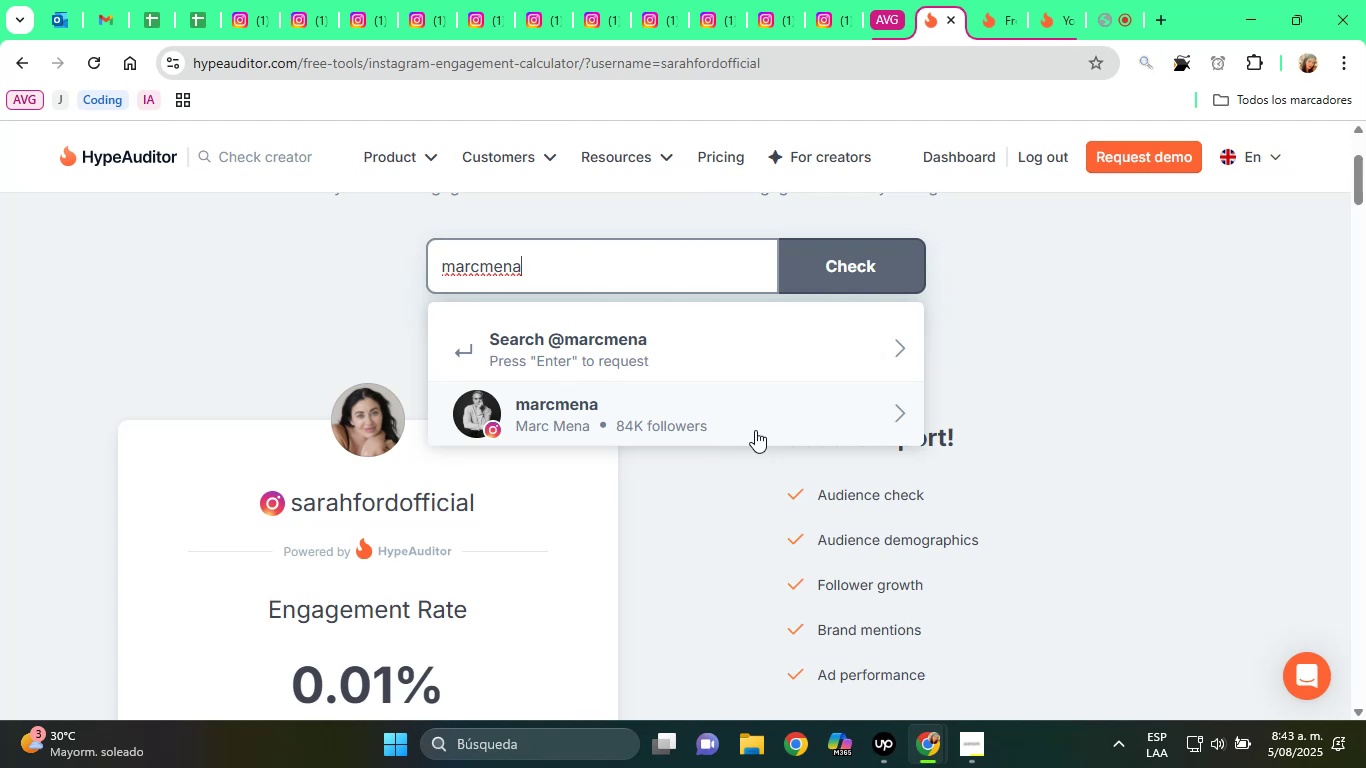 
wait(23.32)
 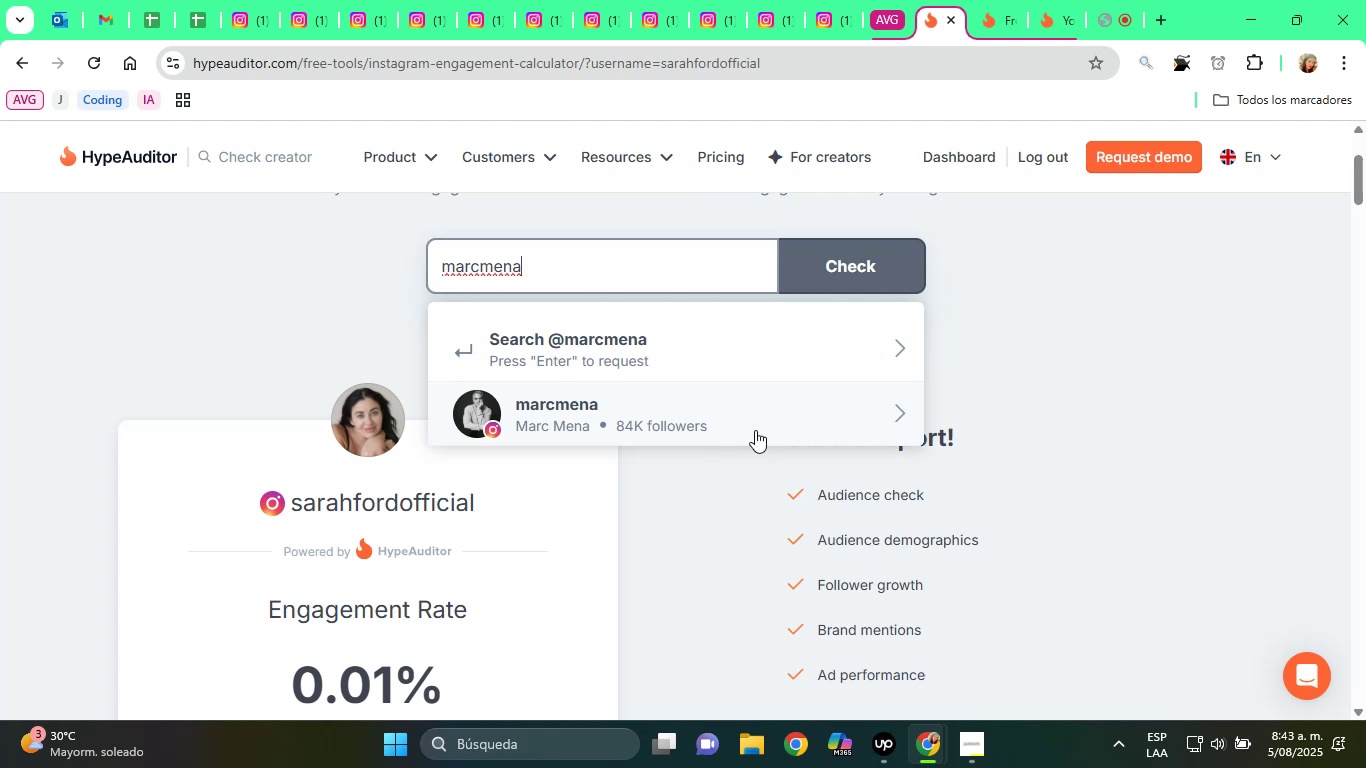 
left_click([755, 430])
 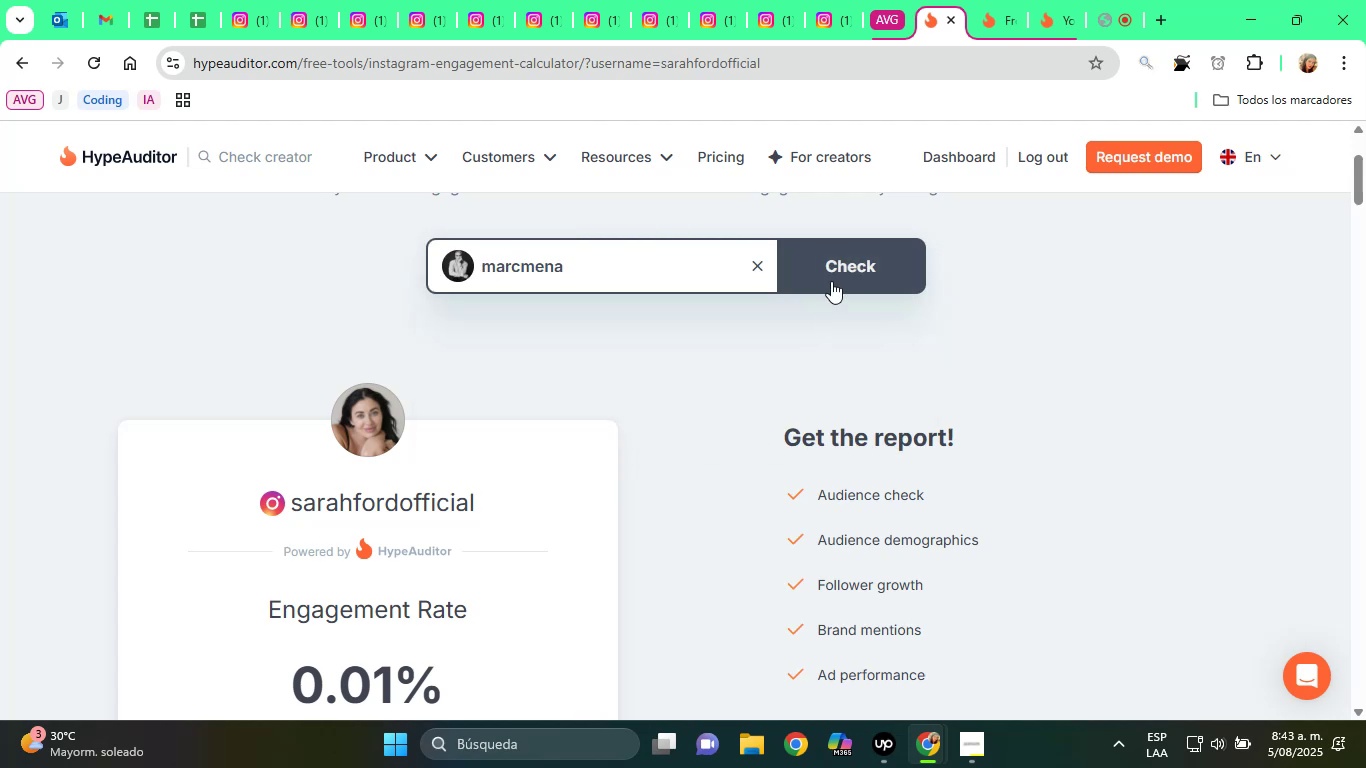 
left_click([834, 273])
 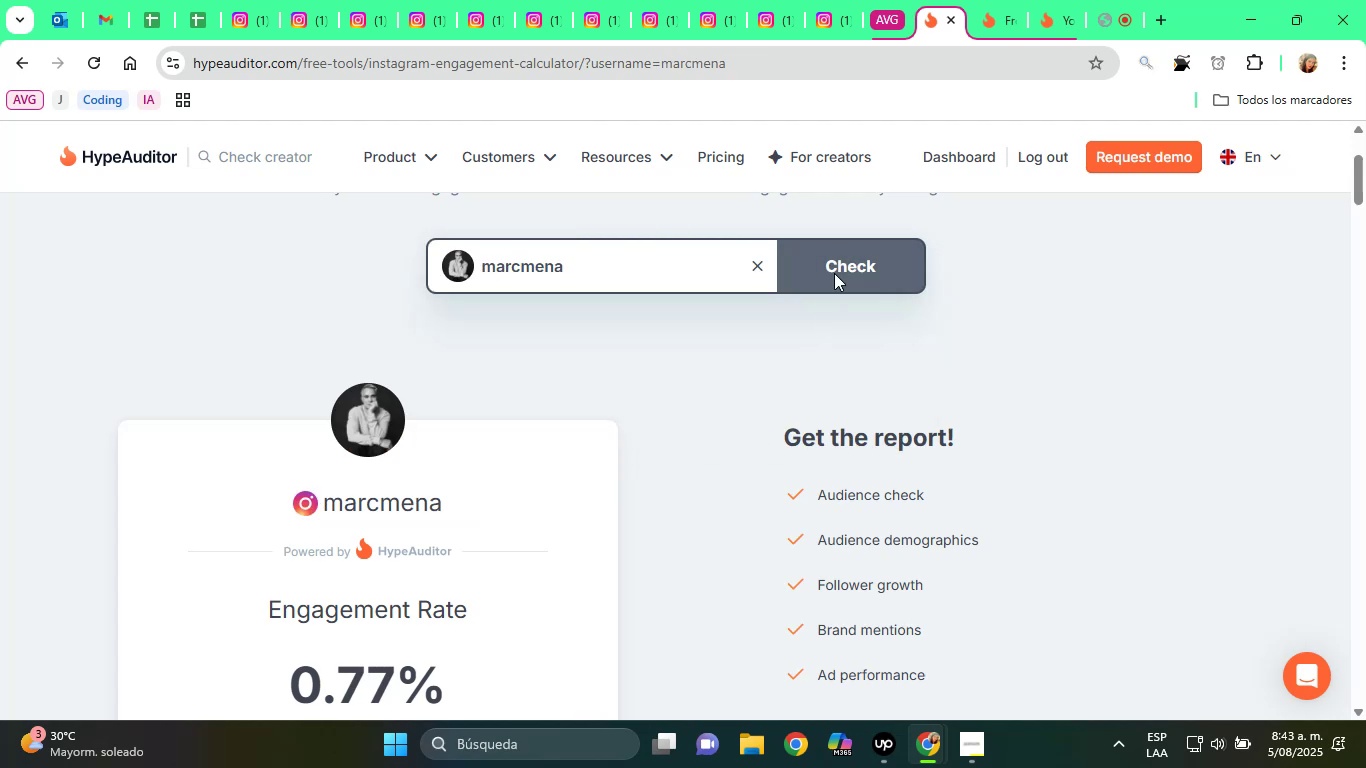 
wait(10.96)
 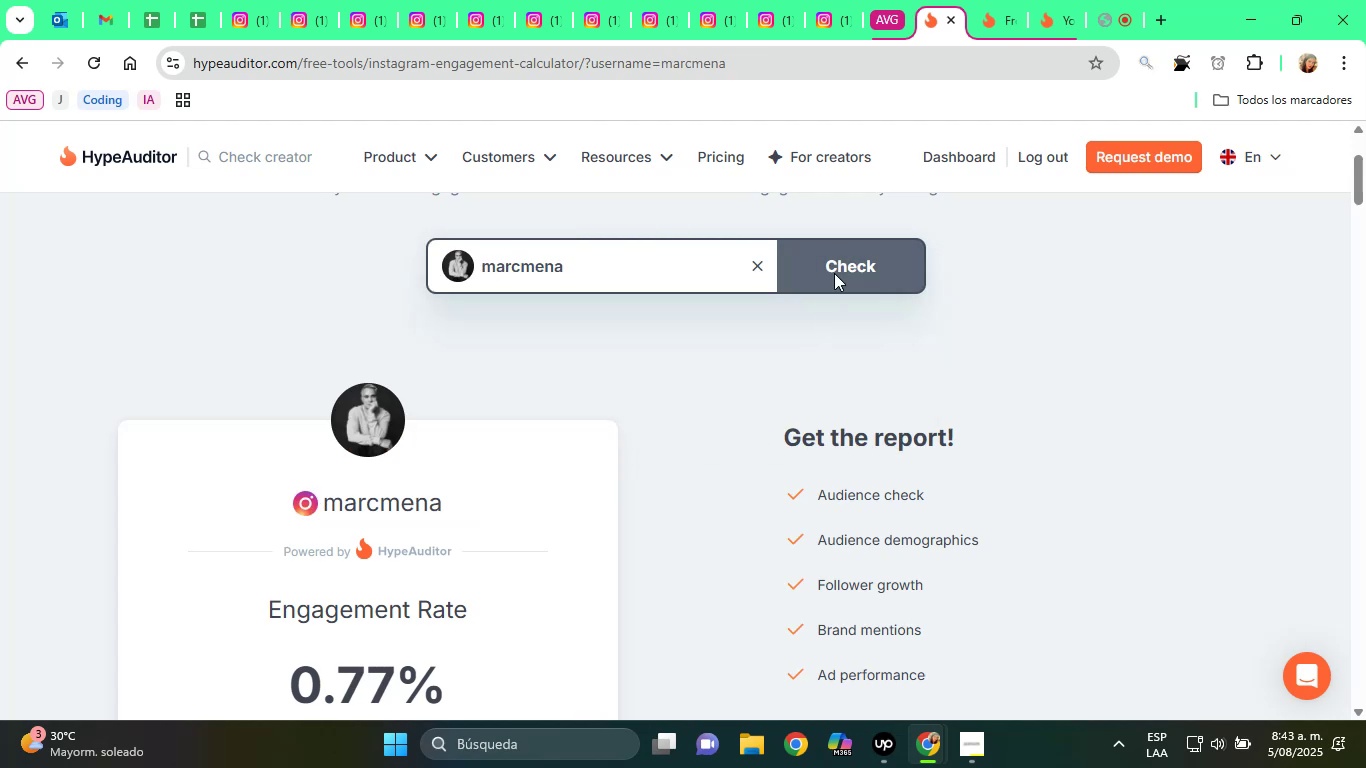 
scroll: coordinate [736, 600], scroll_direction: down, amount: 3.0
 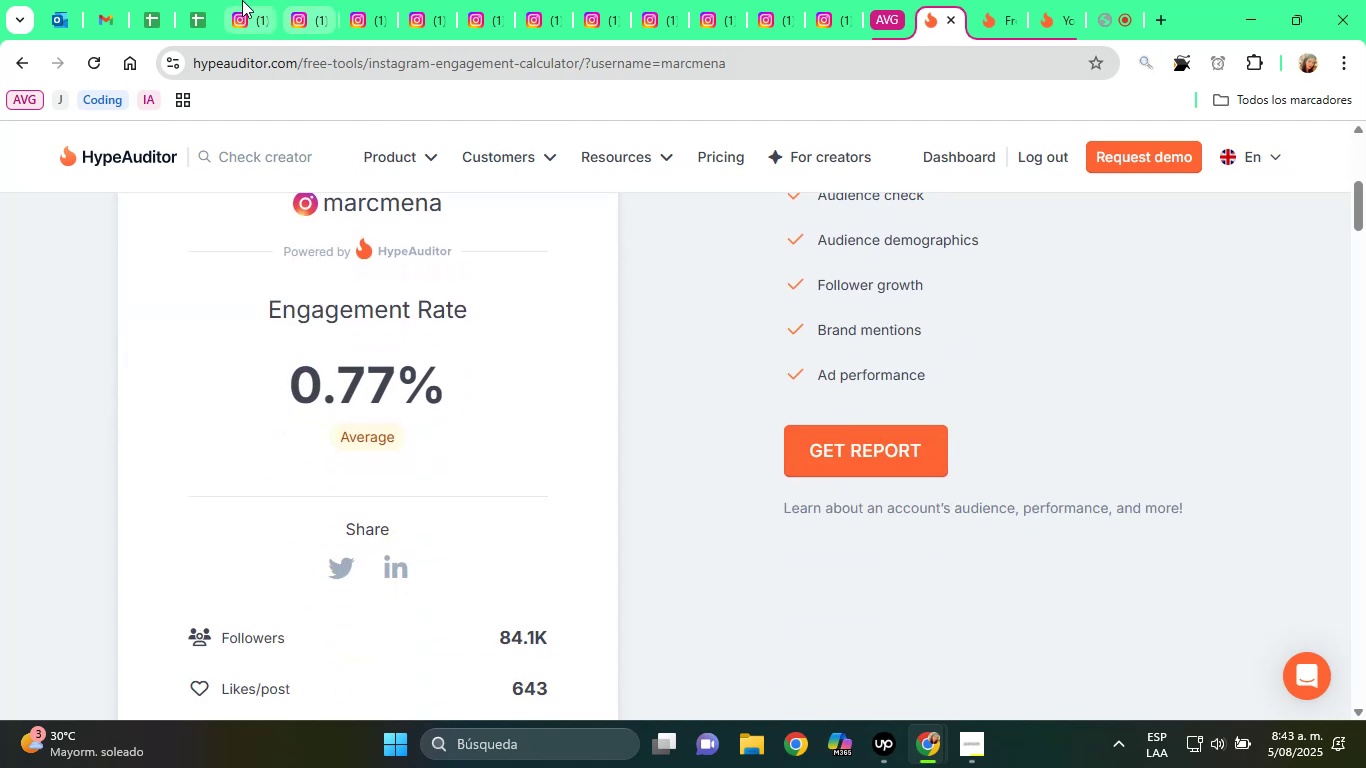 
left_click([198, 0])
 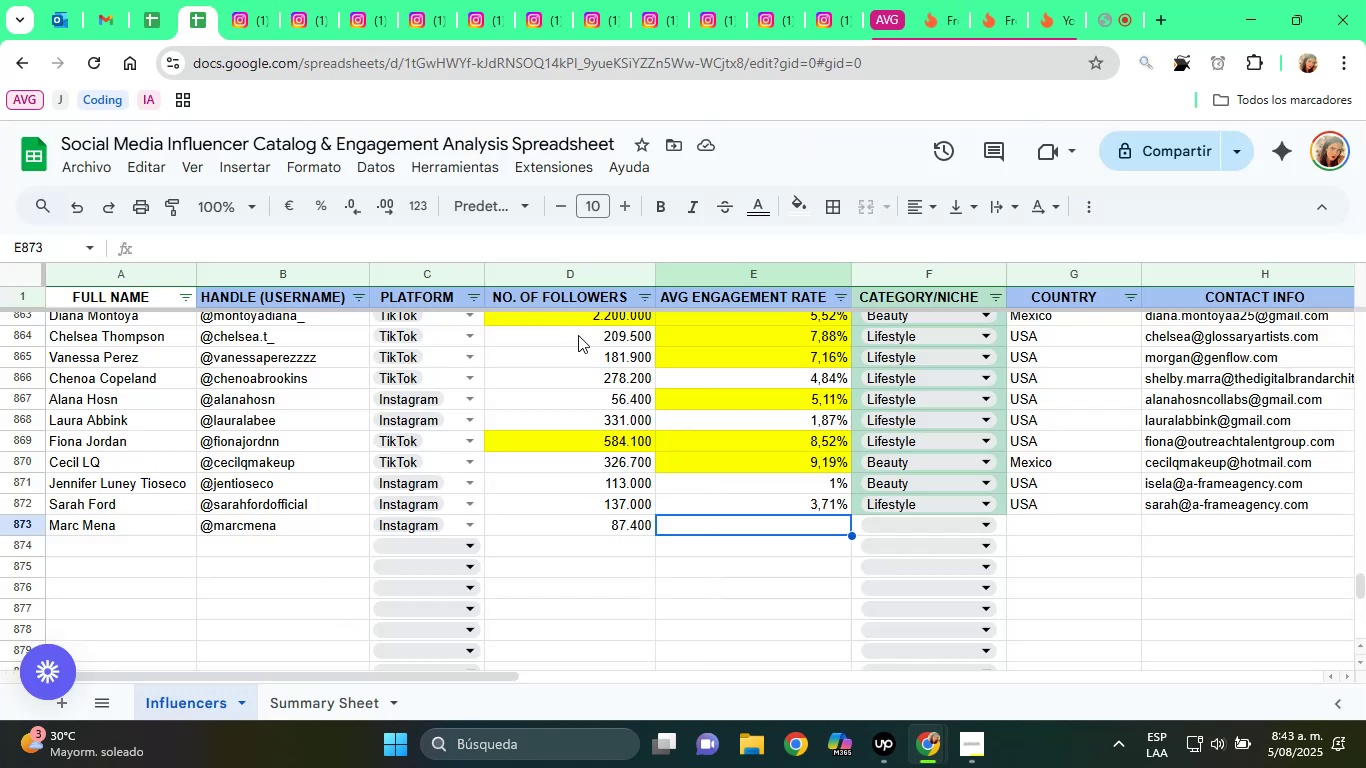 
type(1,77%)
 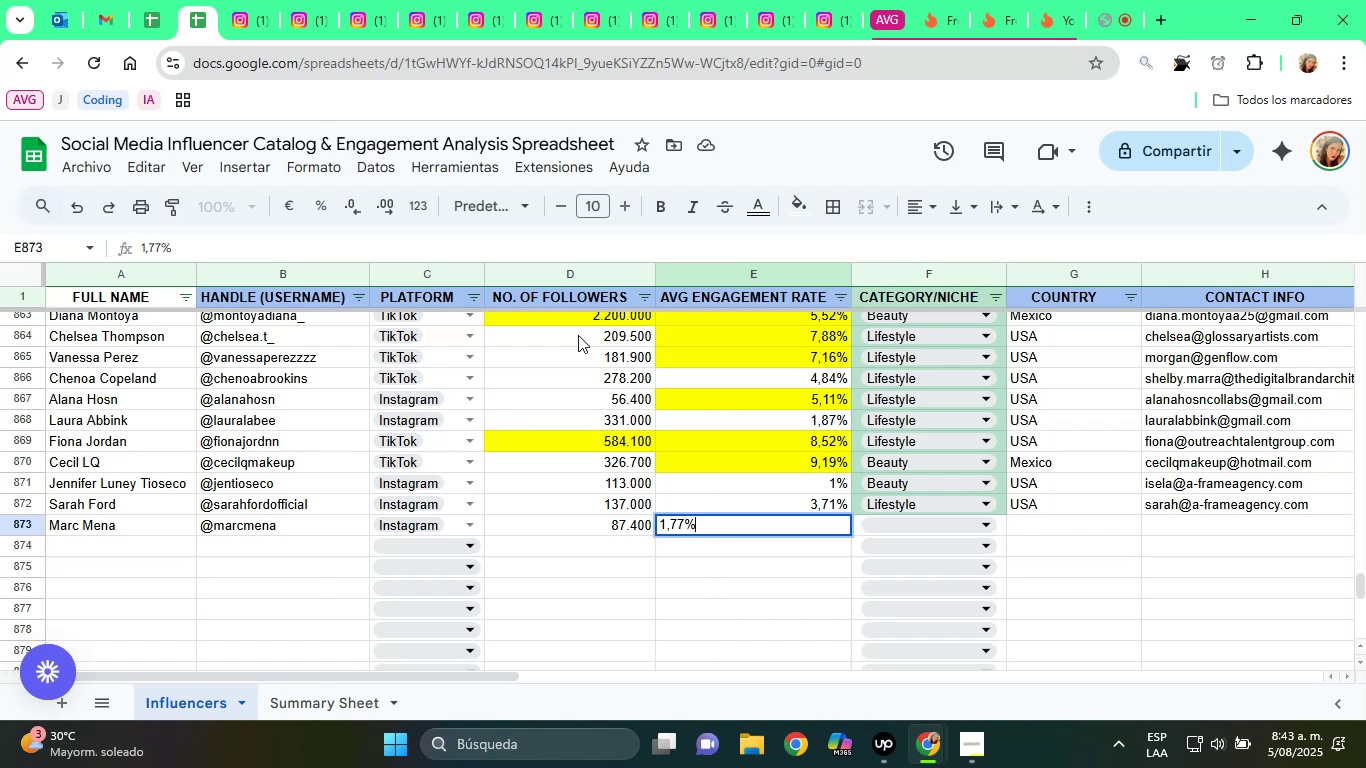 
 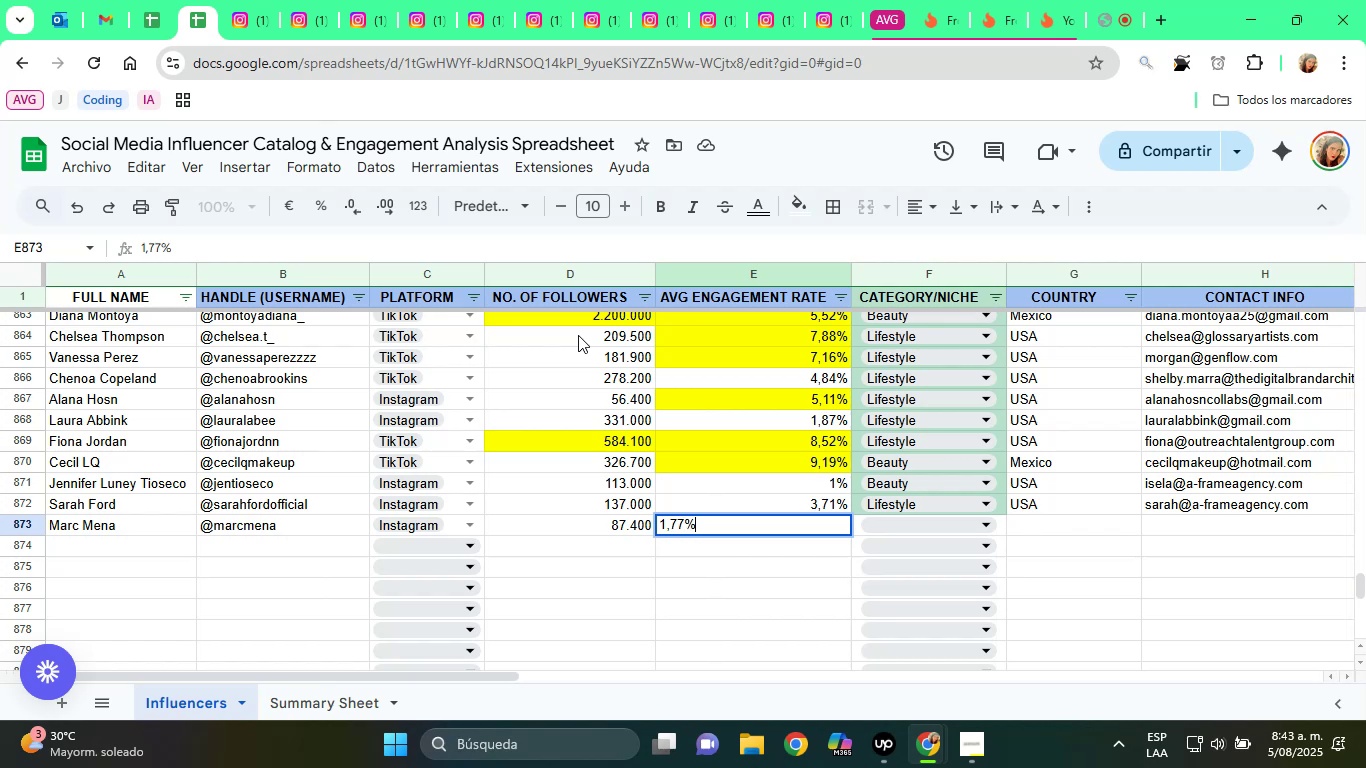 
key(Enter)
 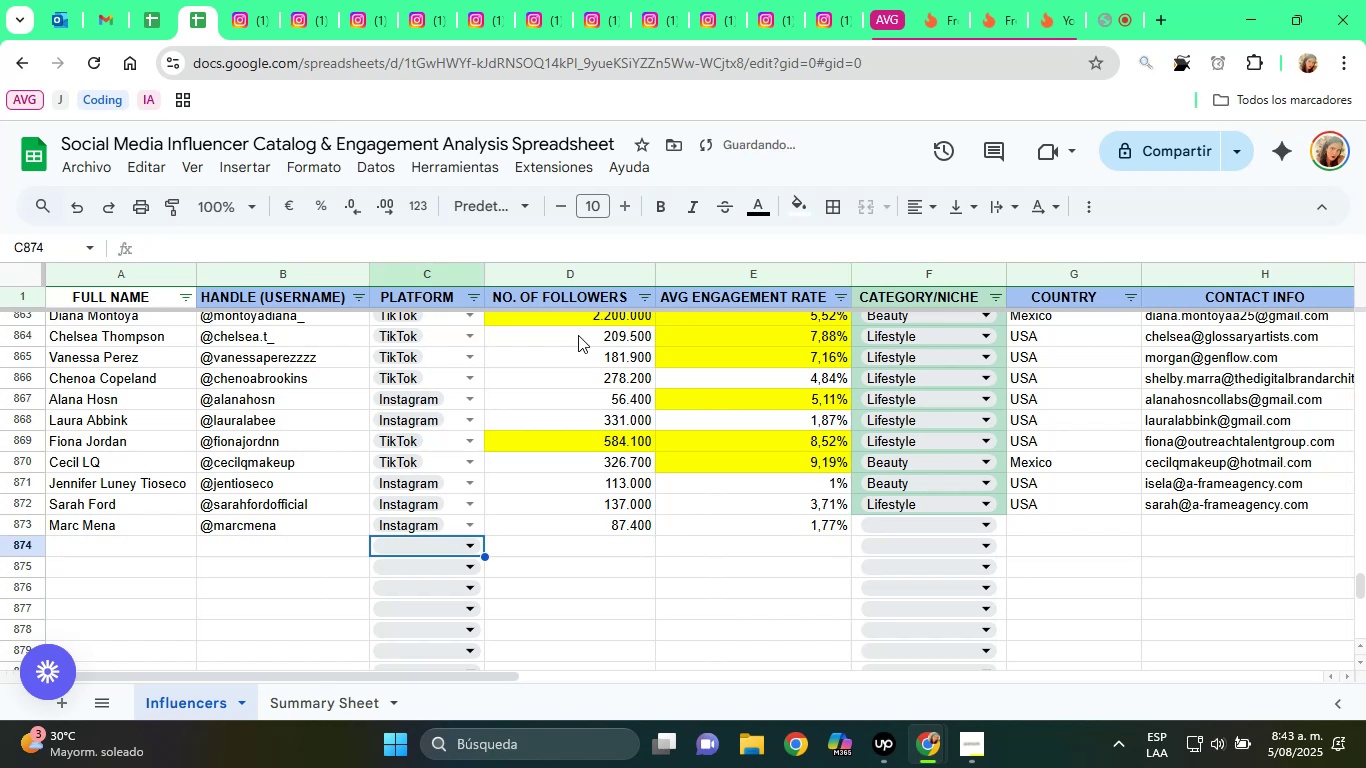 
key(Shift+ShiftRight)
 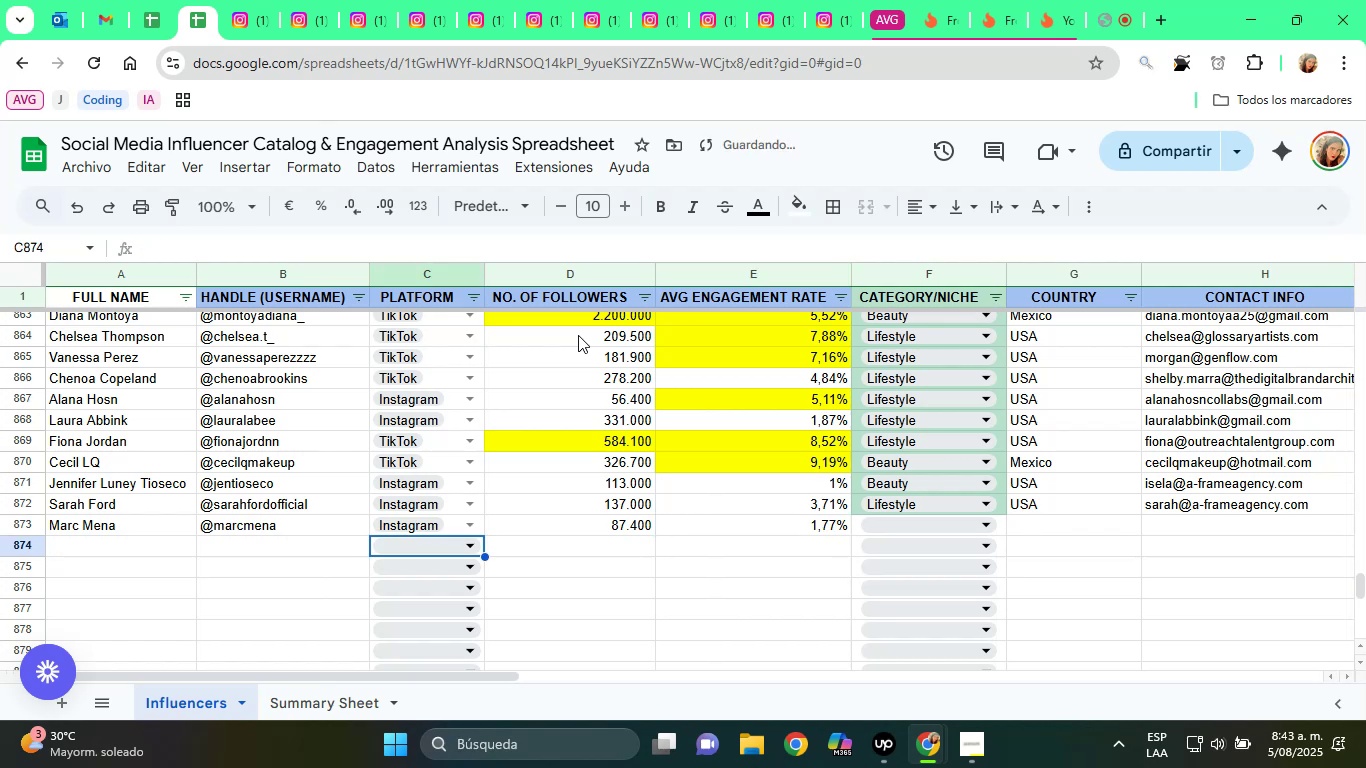 
key(ArrowRight)
 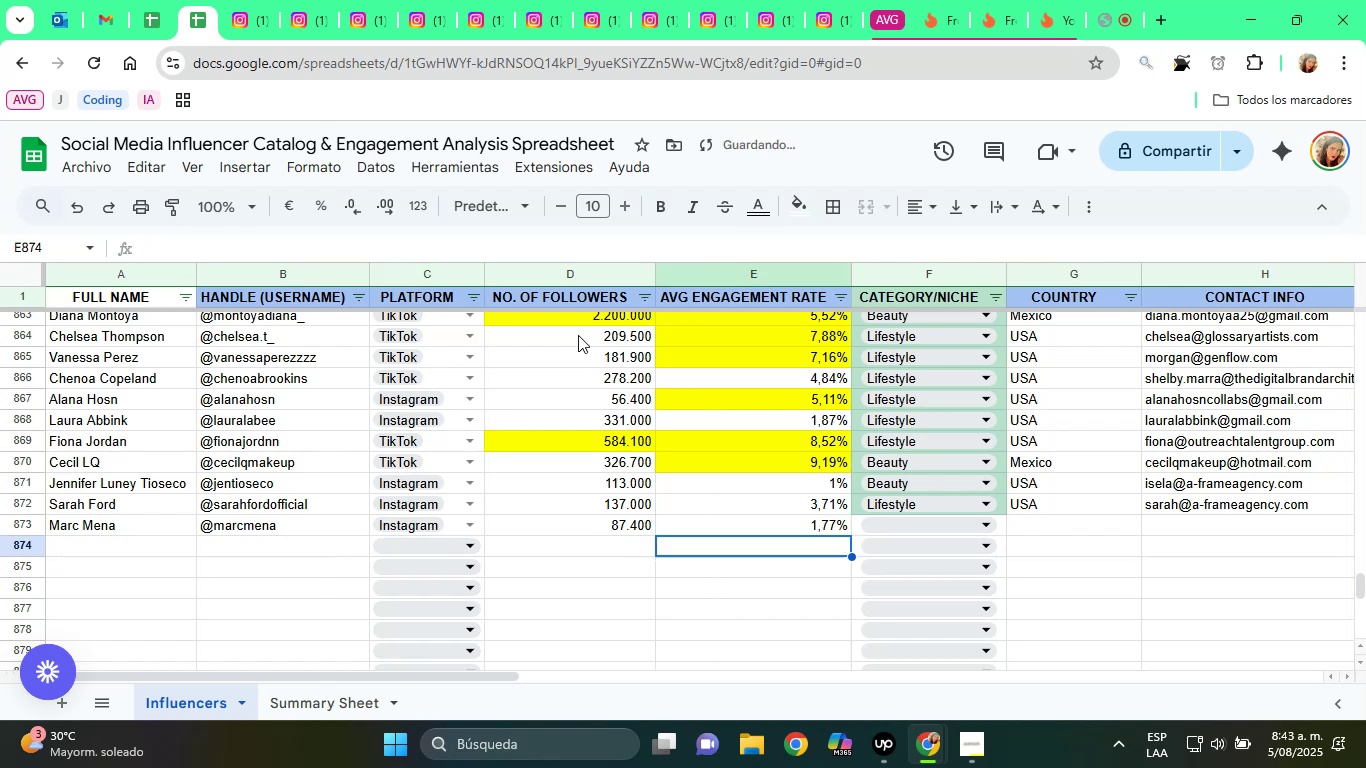 
key(ArrowRight)
 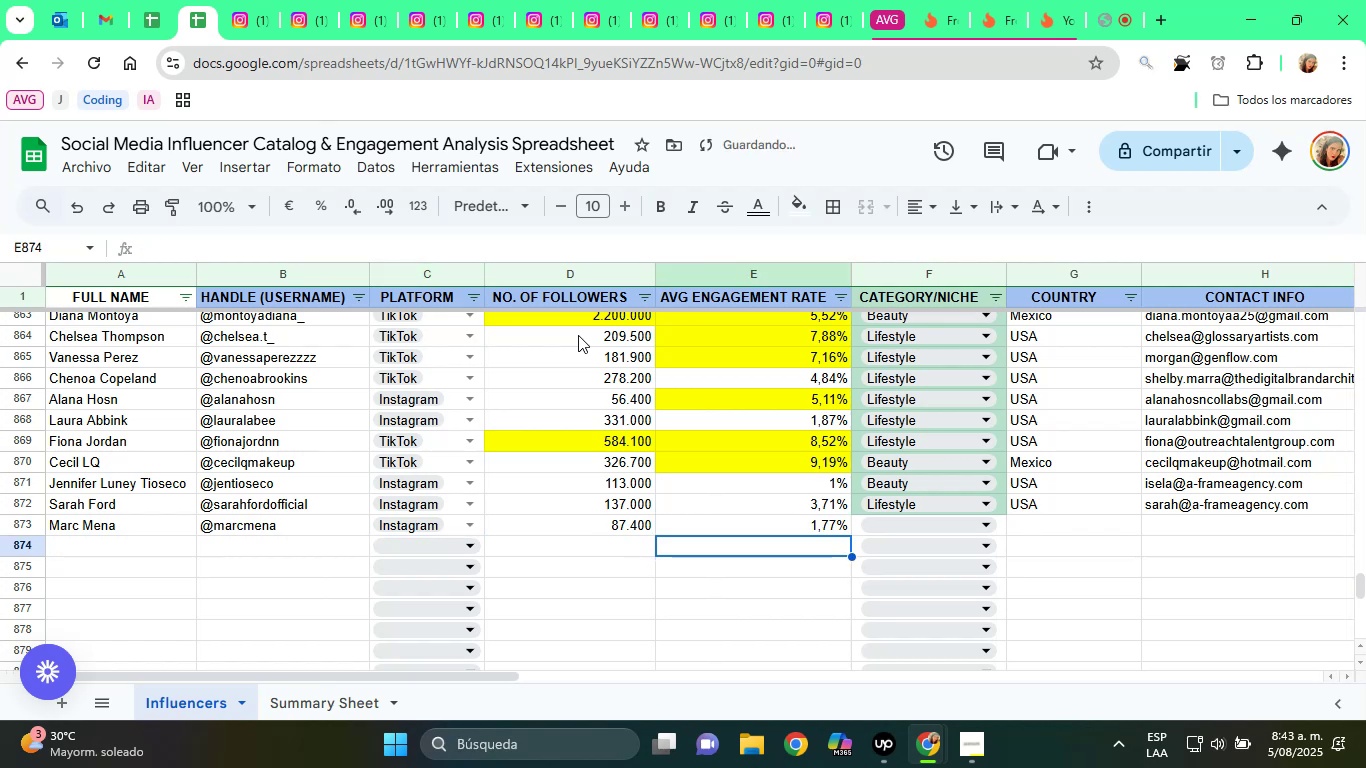 
key(ArrowRight)
 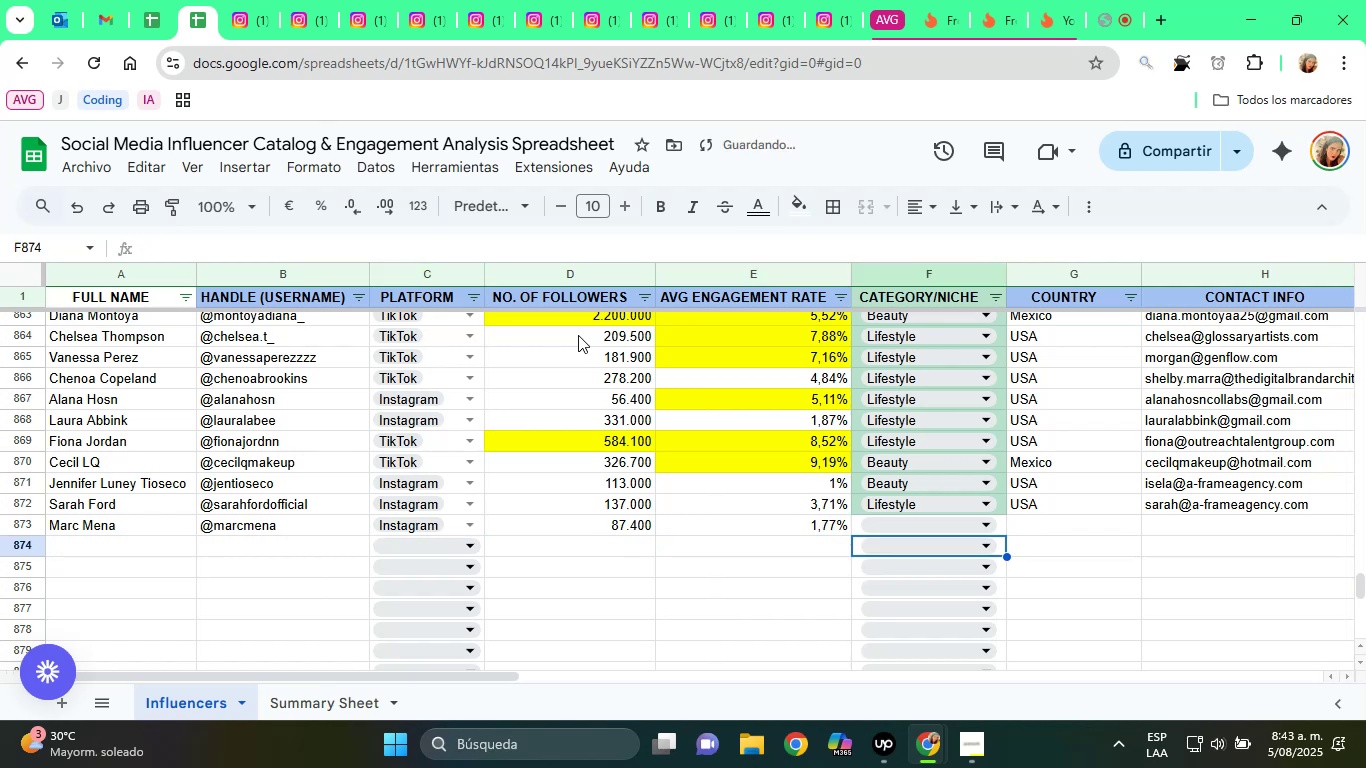 
key(ArrowUp)
 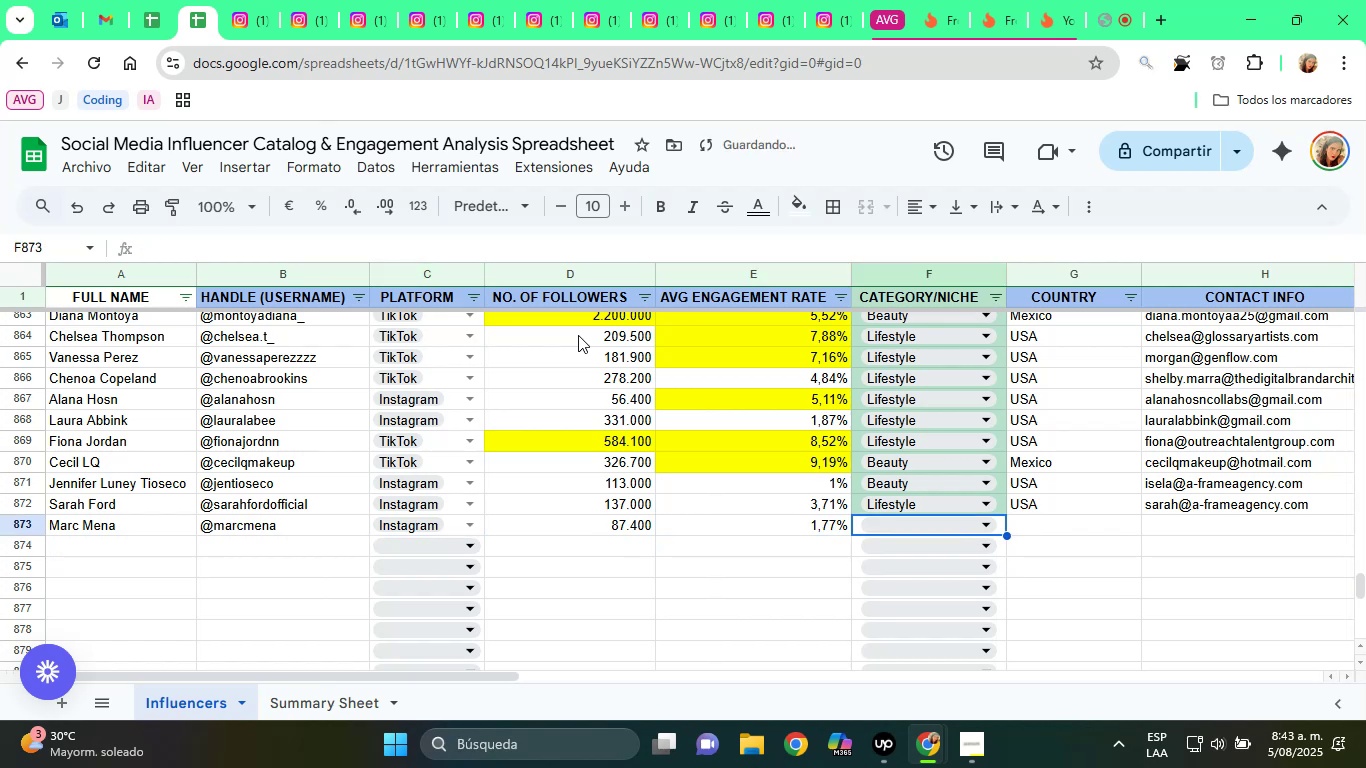 
key(B)
 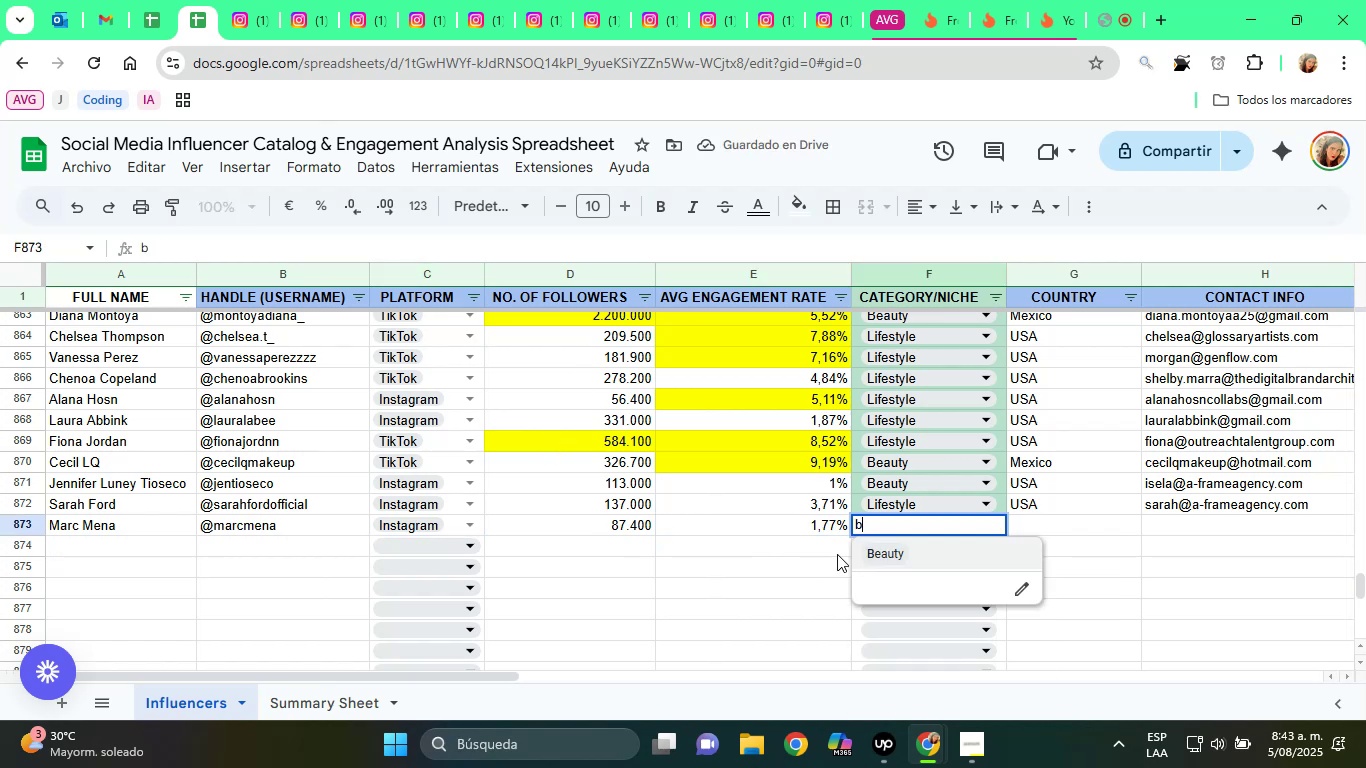 
left_click([890, 552])
 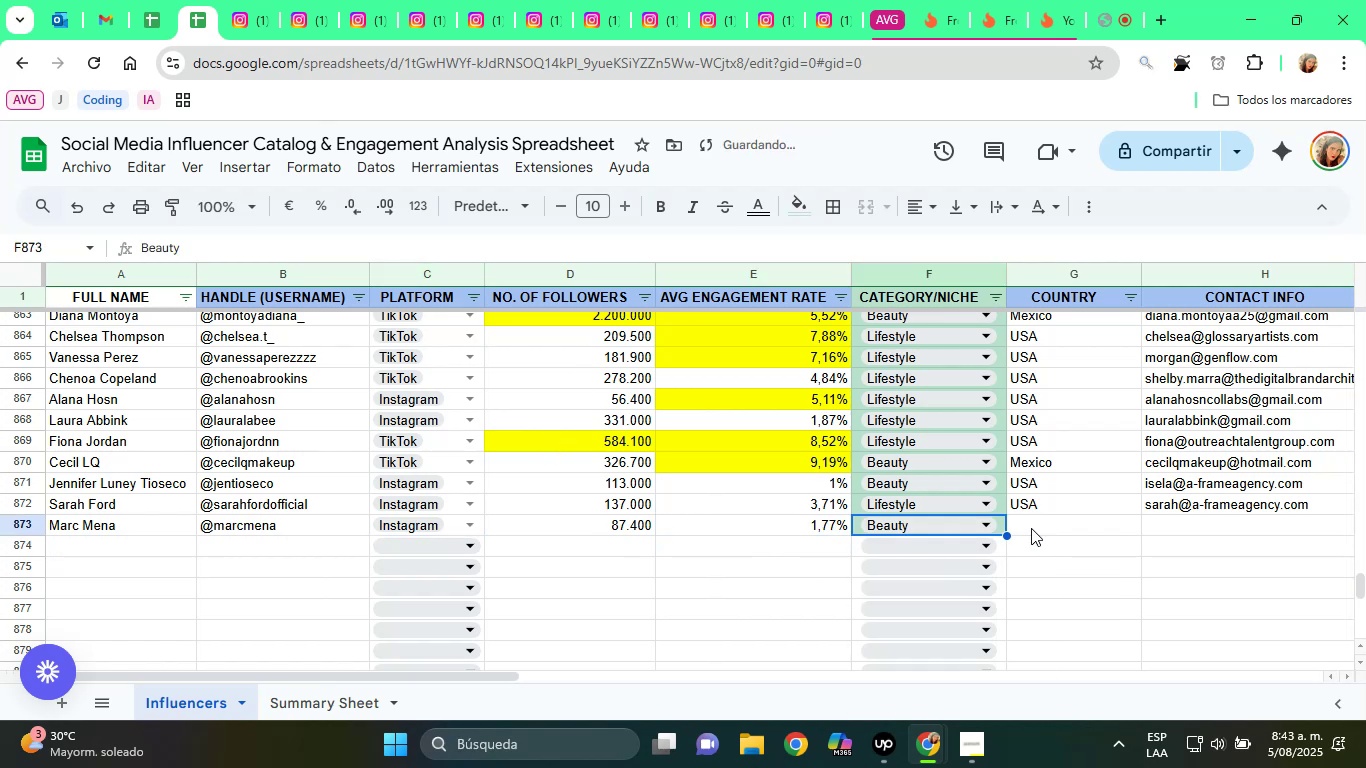 
left_click([1037, 529])
 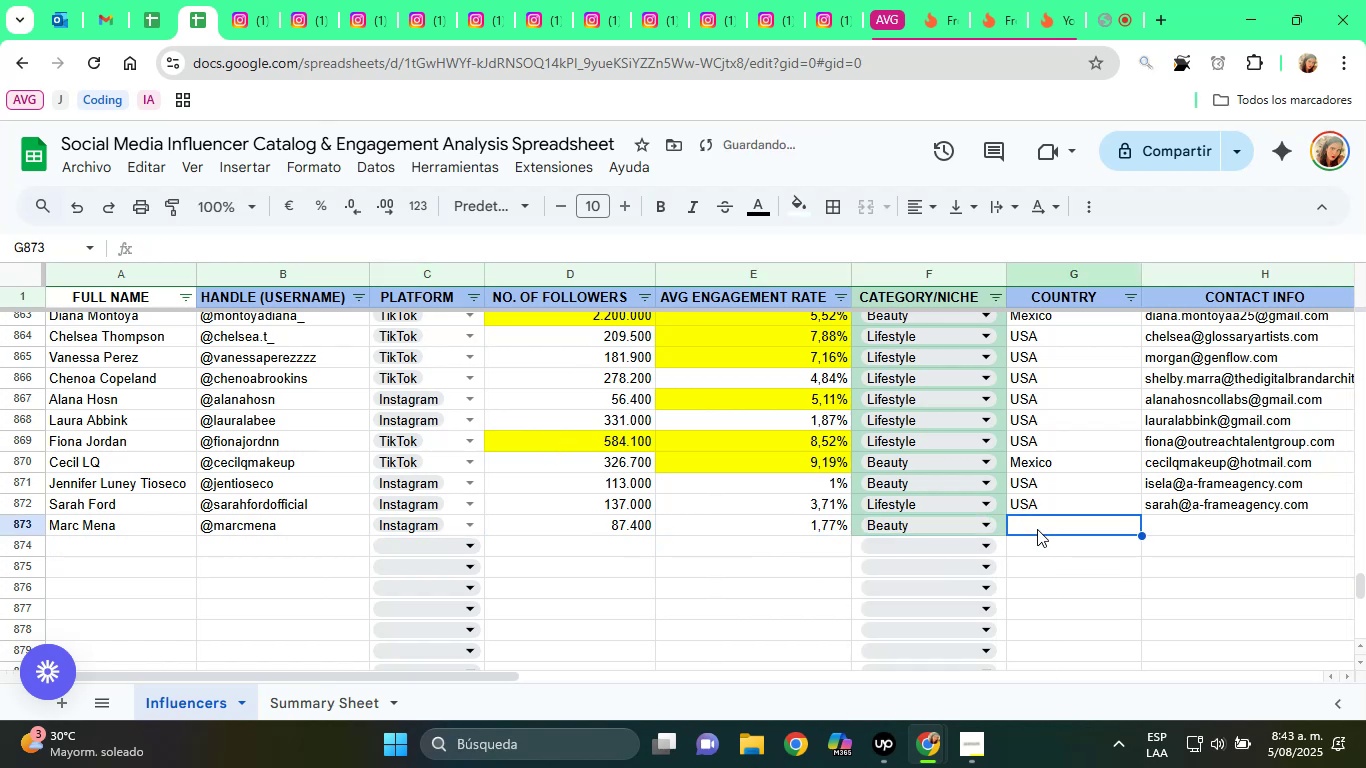 
type(USA)
key(Tab)
 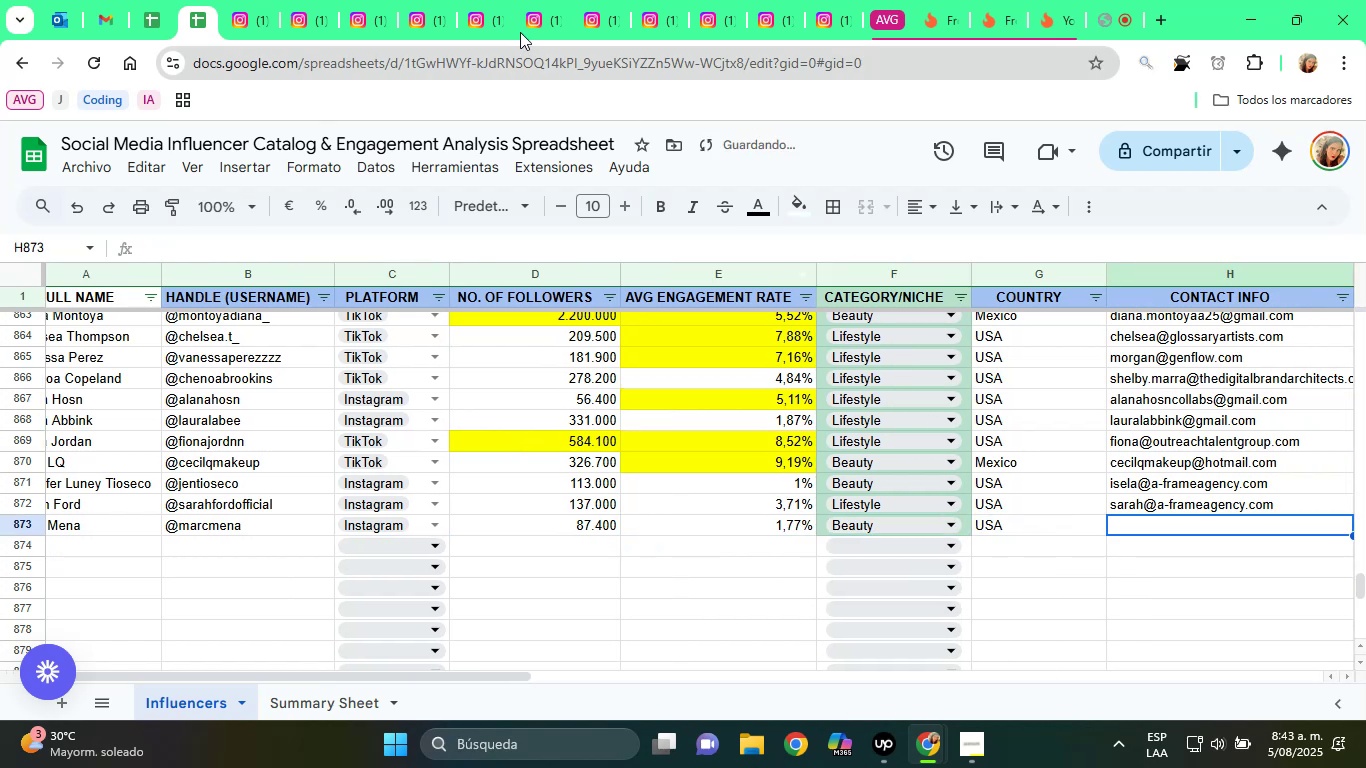 
left_click([360, 0])
 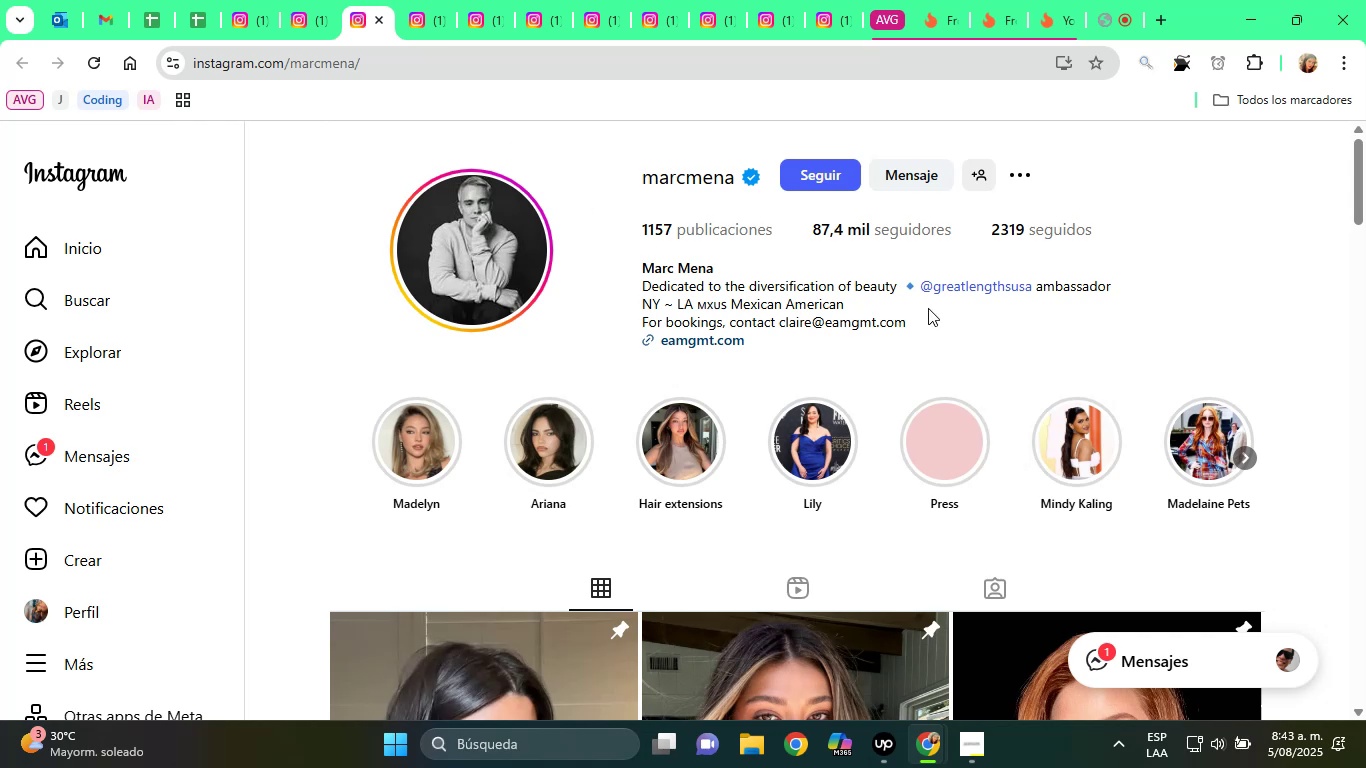 
left_click_drag(start_coordinate=[914, 308], to_coordinate=[837, 322])
 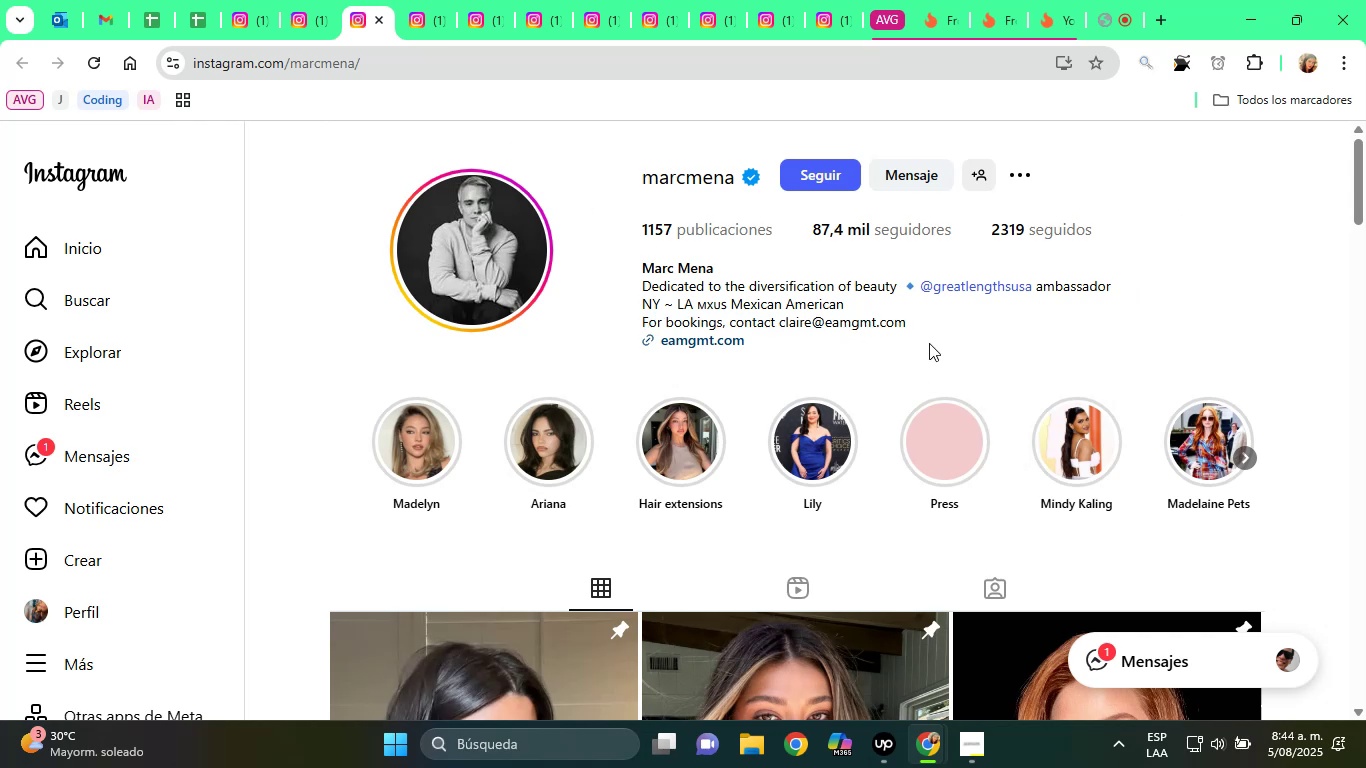 
left_click_drag(start_coordinate=[919, 330], to_coordinate=[780, 328])
 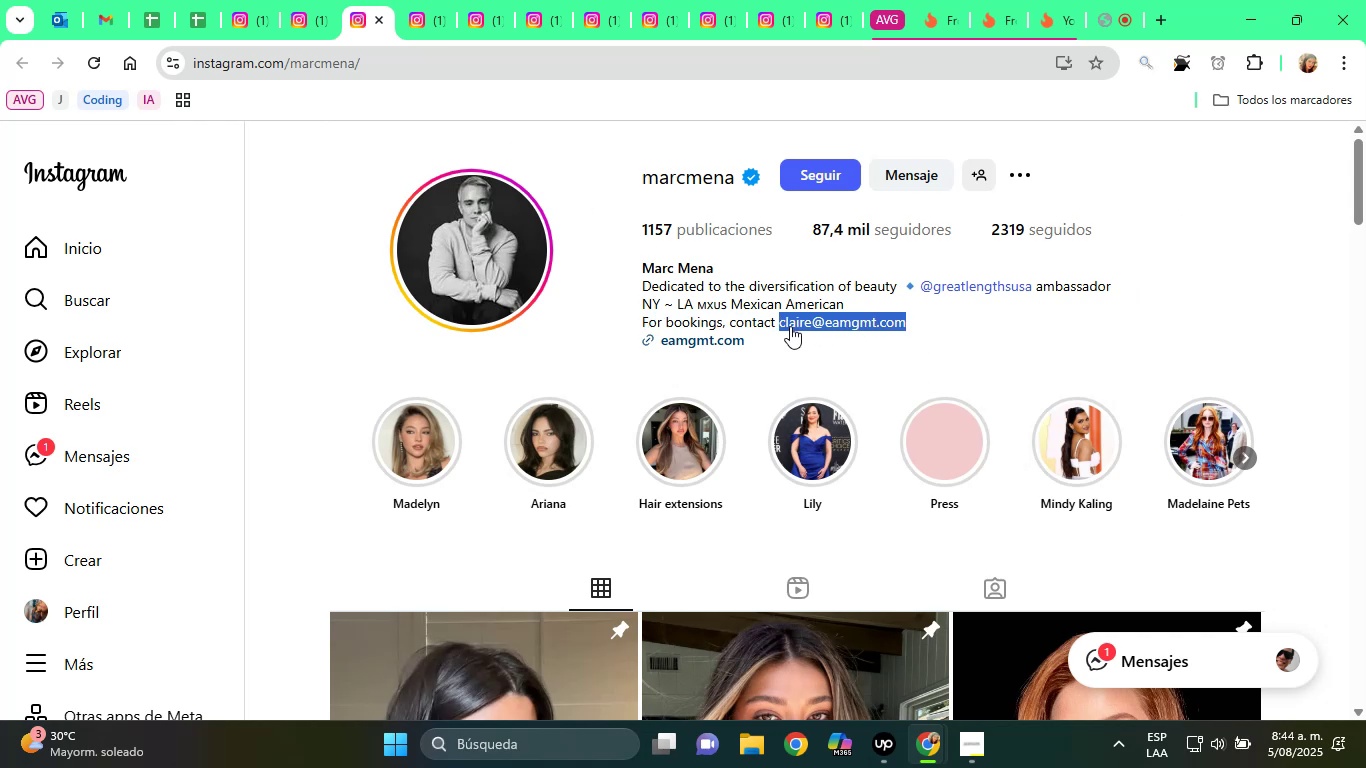 
right_click([790, 326])
 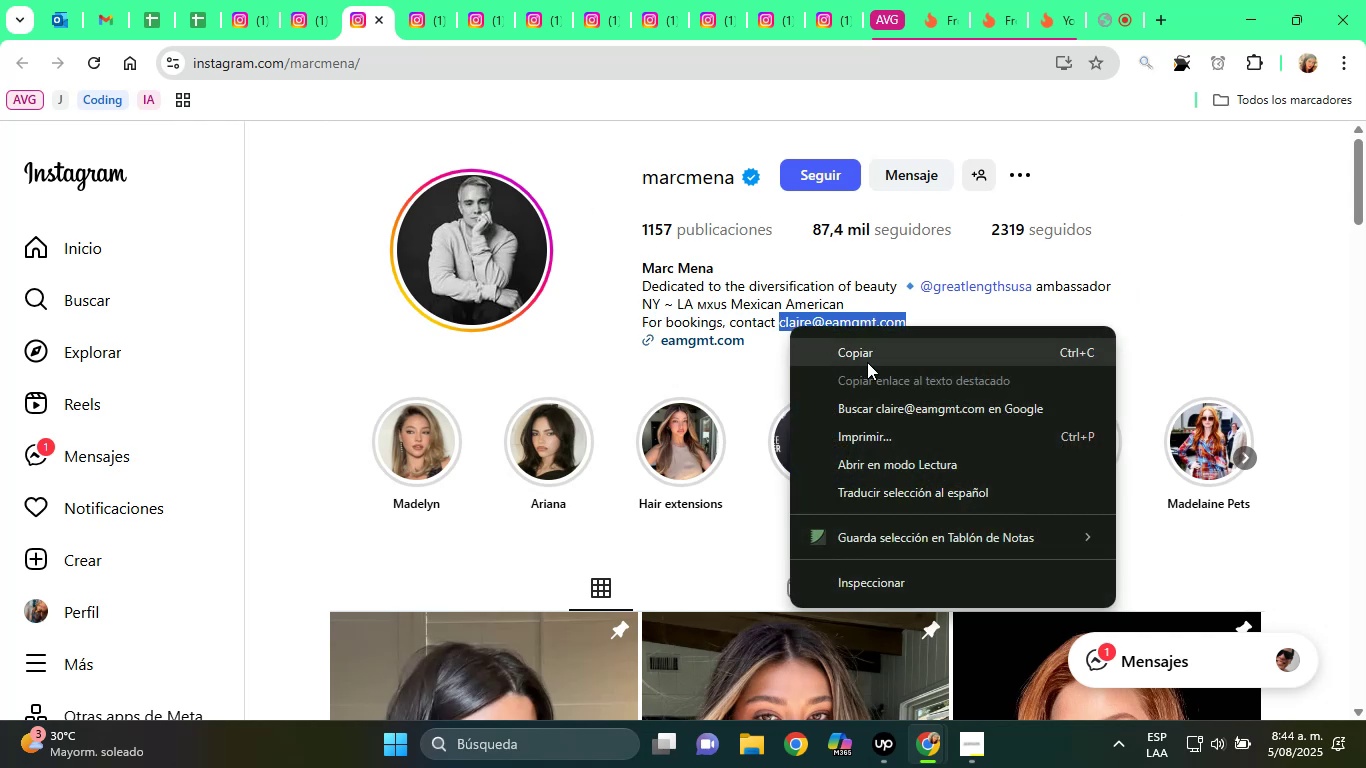 
left_click([867, 362])
 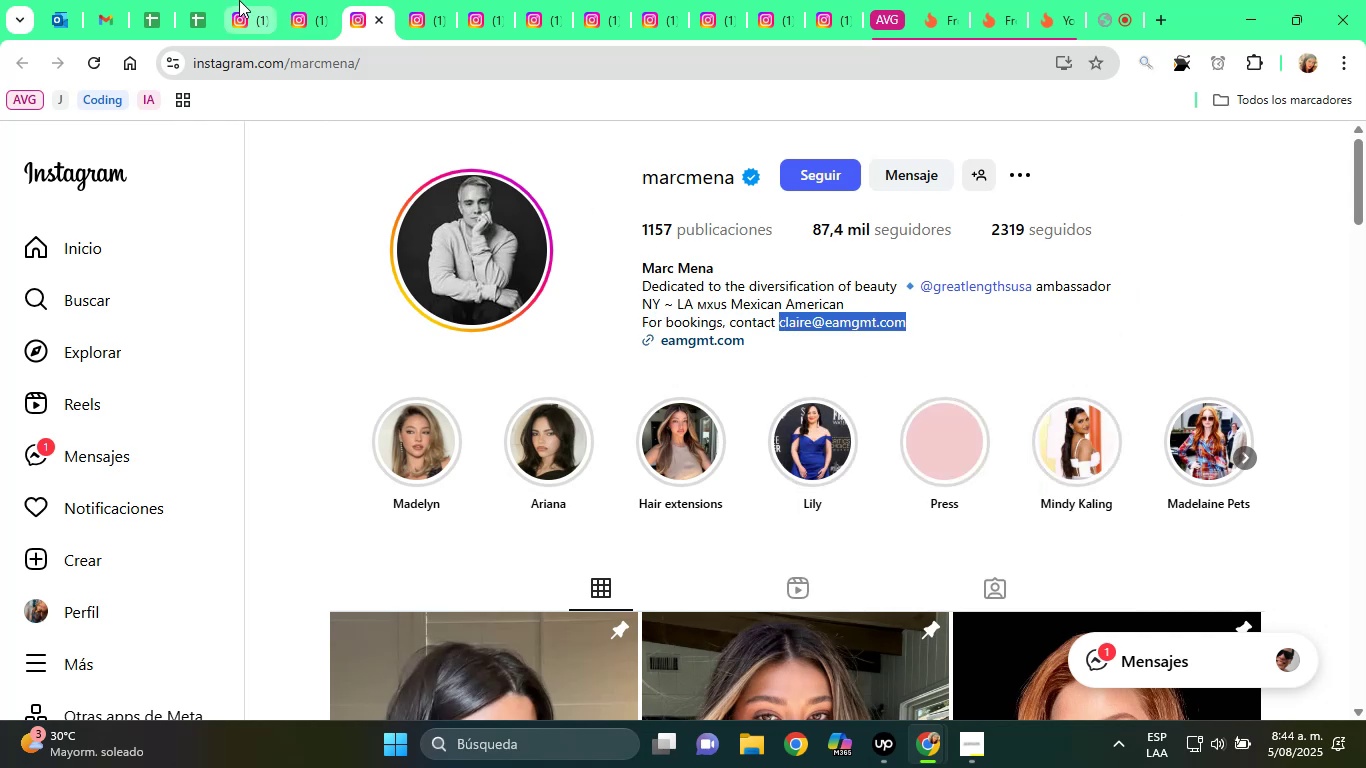 
left_click([208, 0])
 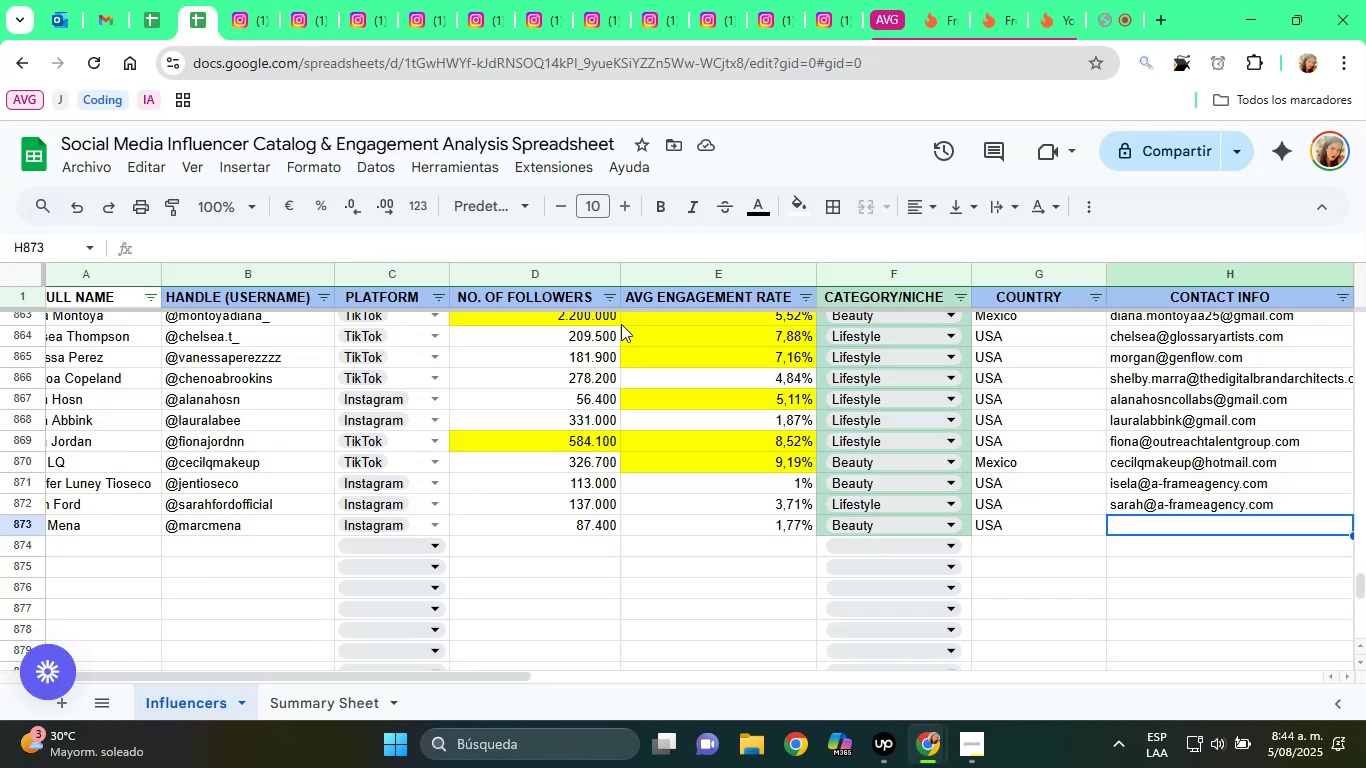 
key(Control+V)
 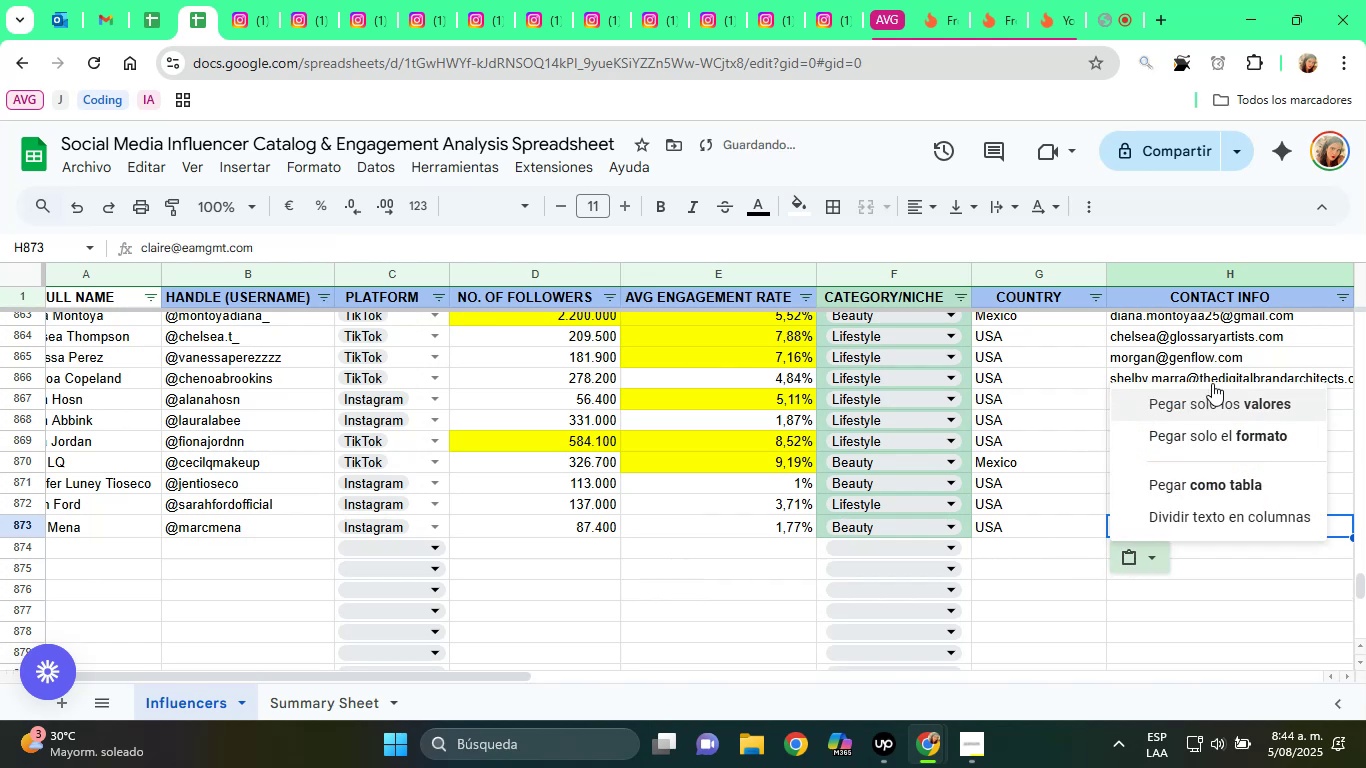 
left_click([1217, 388])
 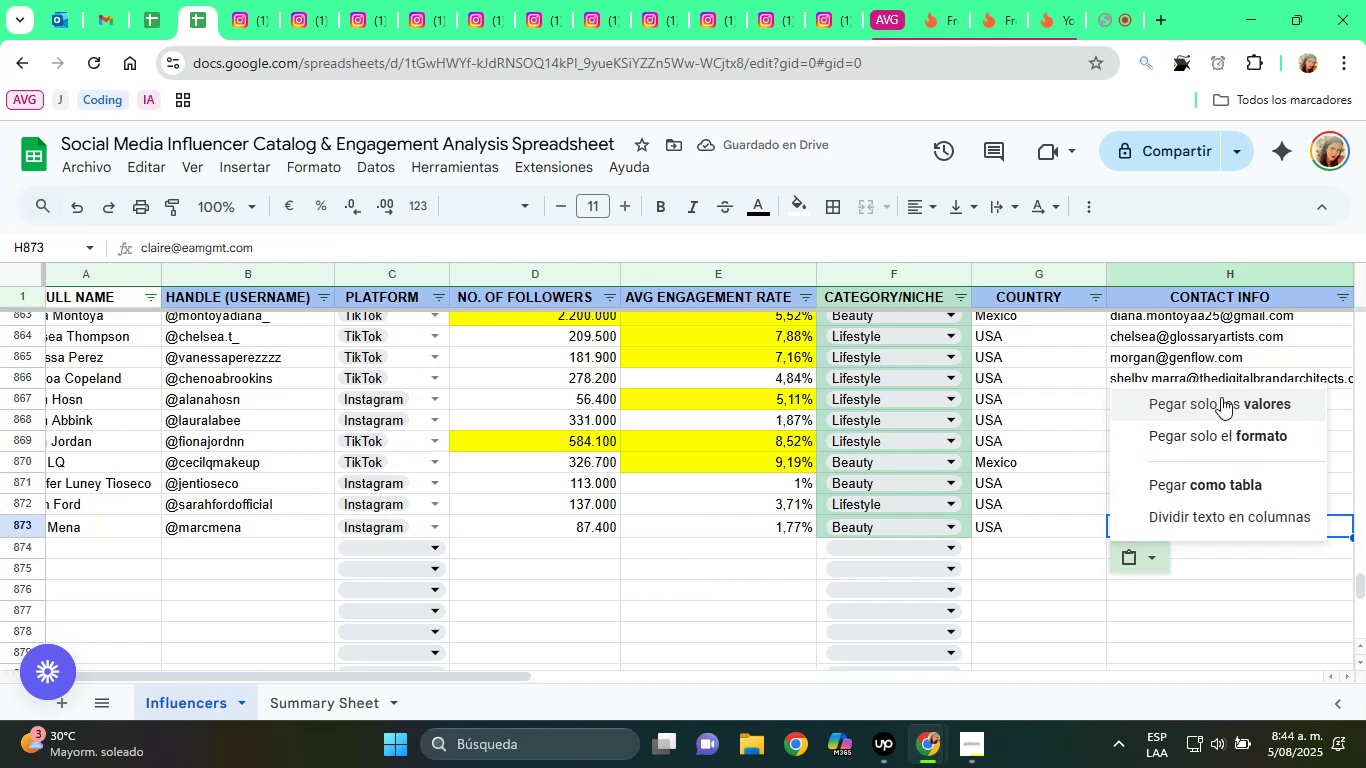 
double_click([1221, 397])
 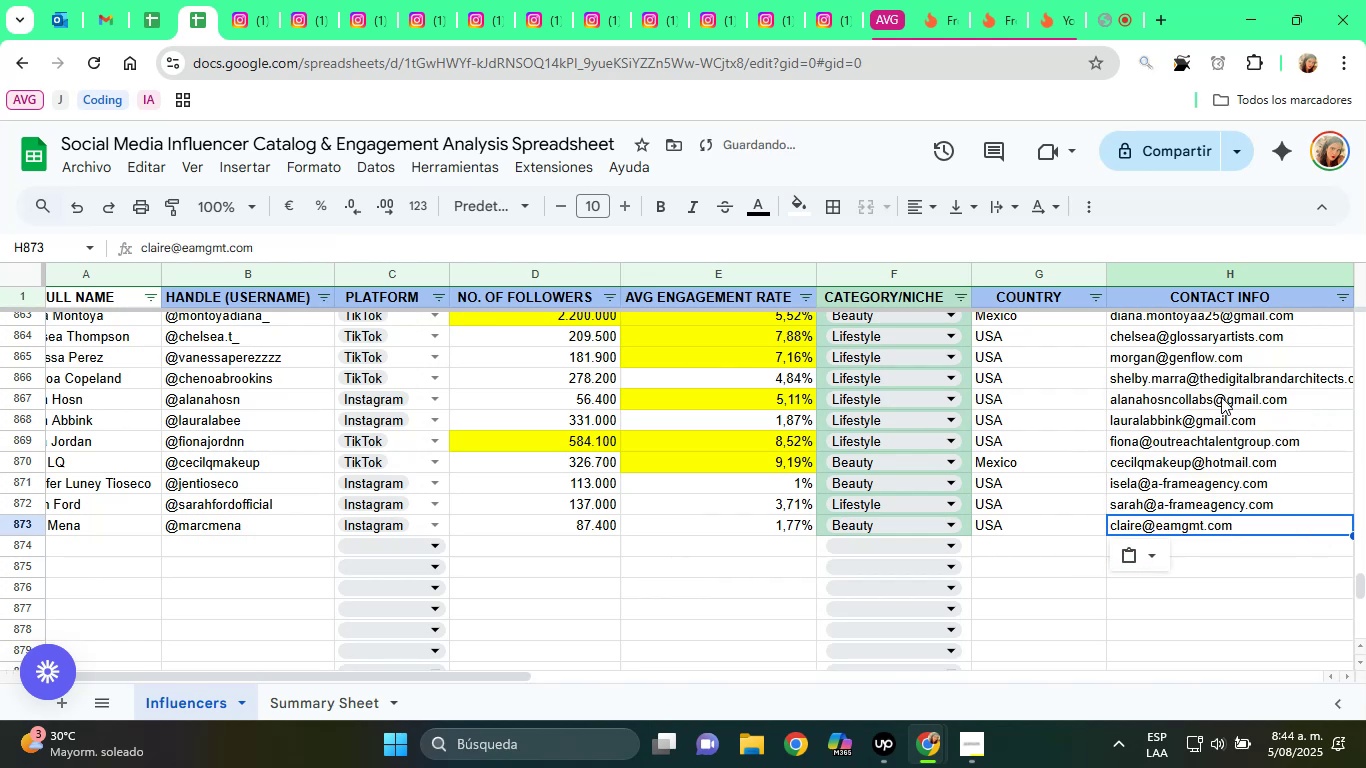 
key(ArrowRight)
 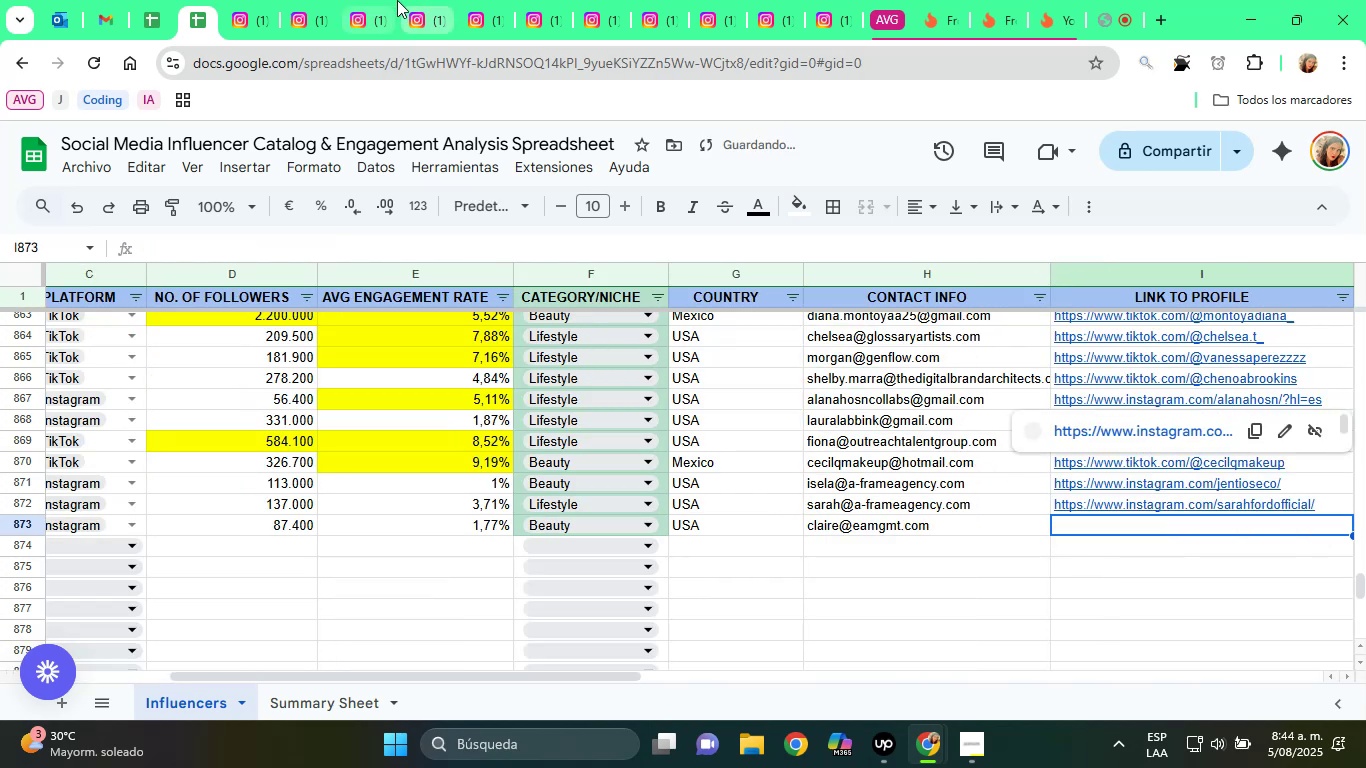 
left_click([386, 0])
 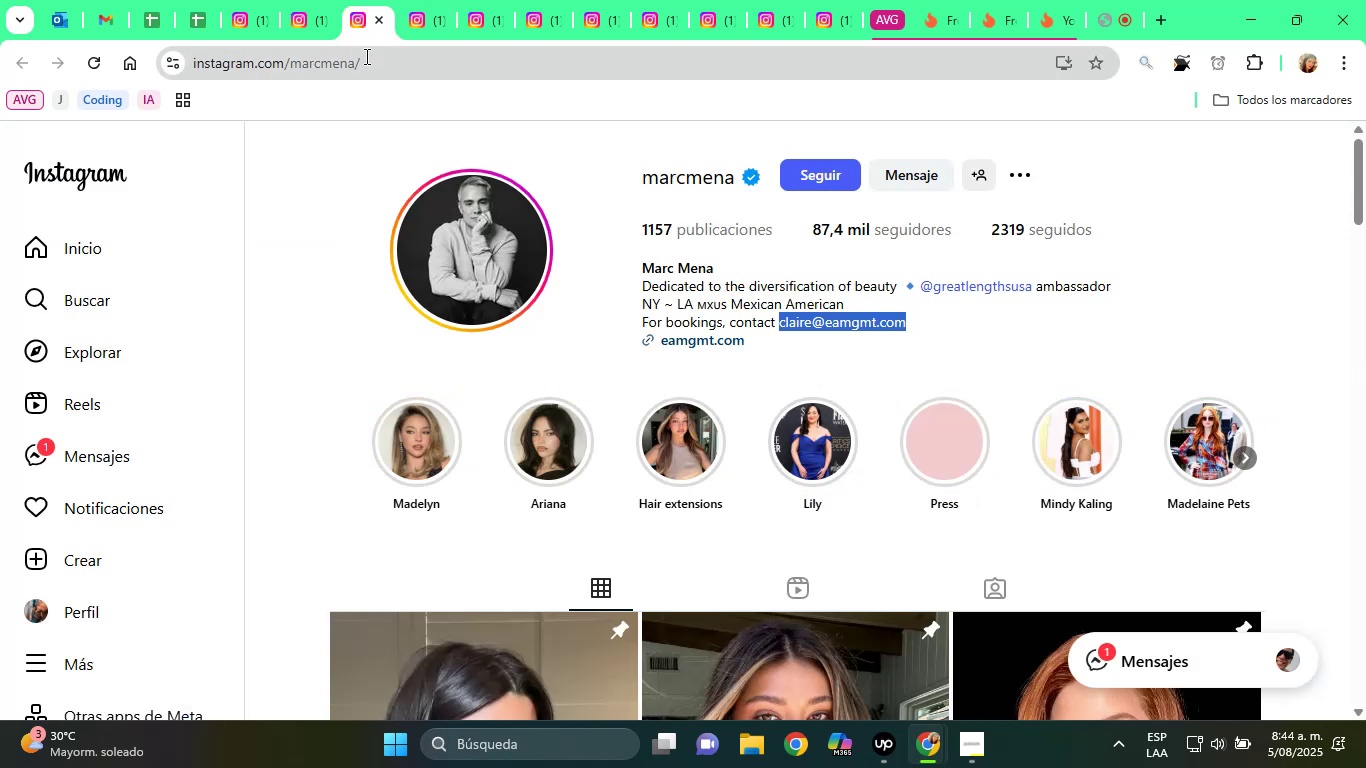 
left_click([365, 56])
 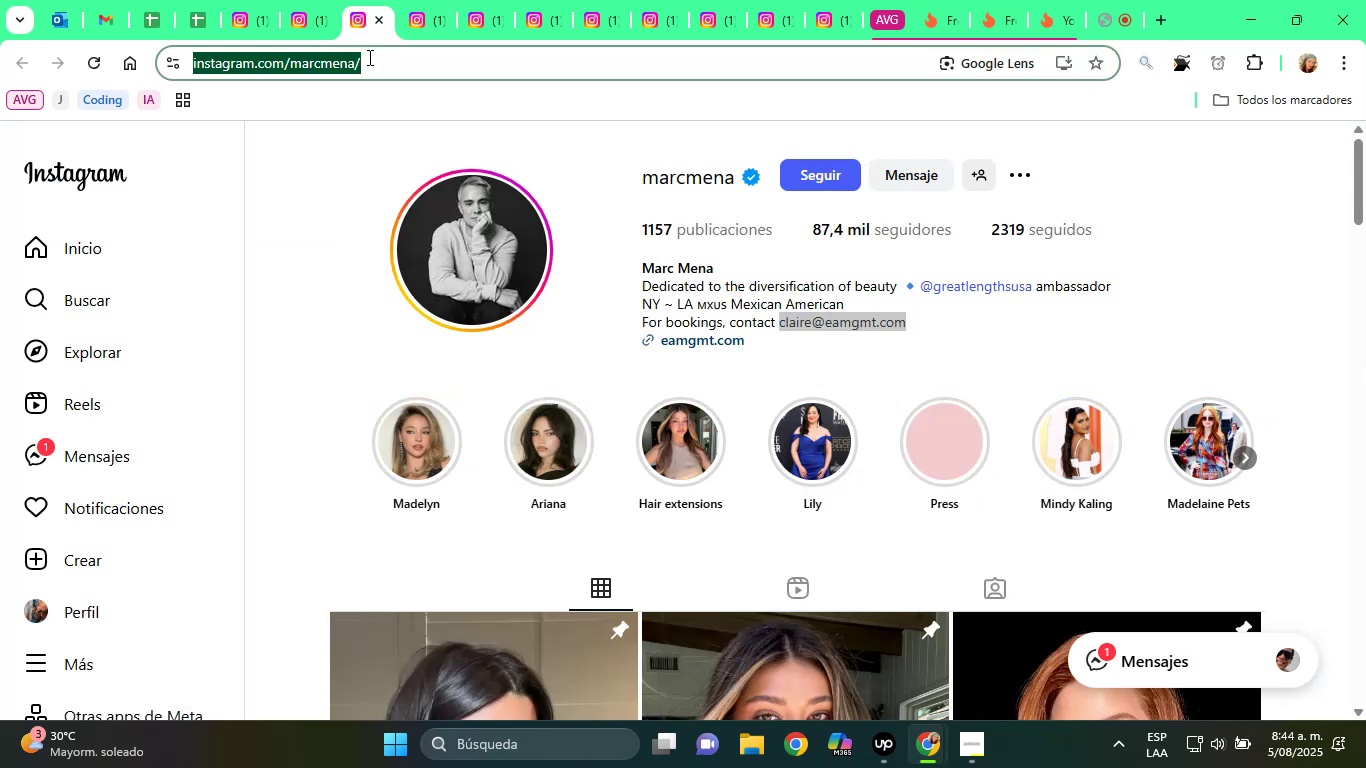 
key(Control+C)
 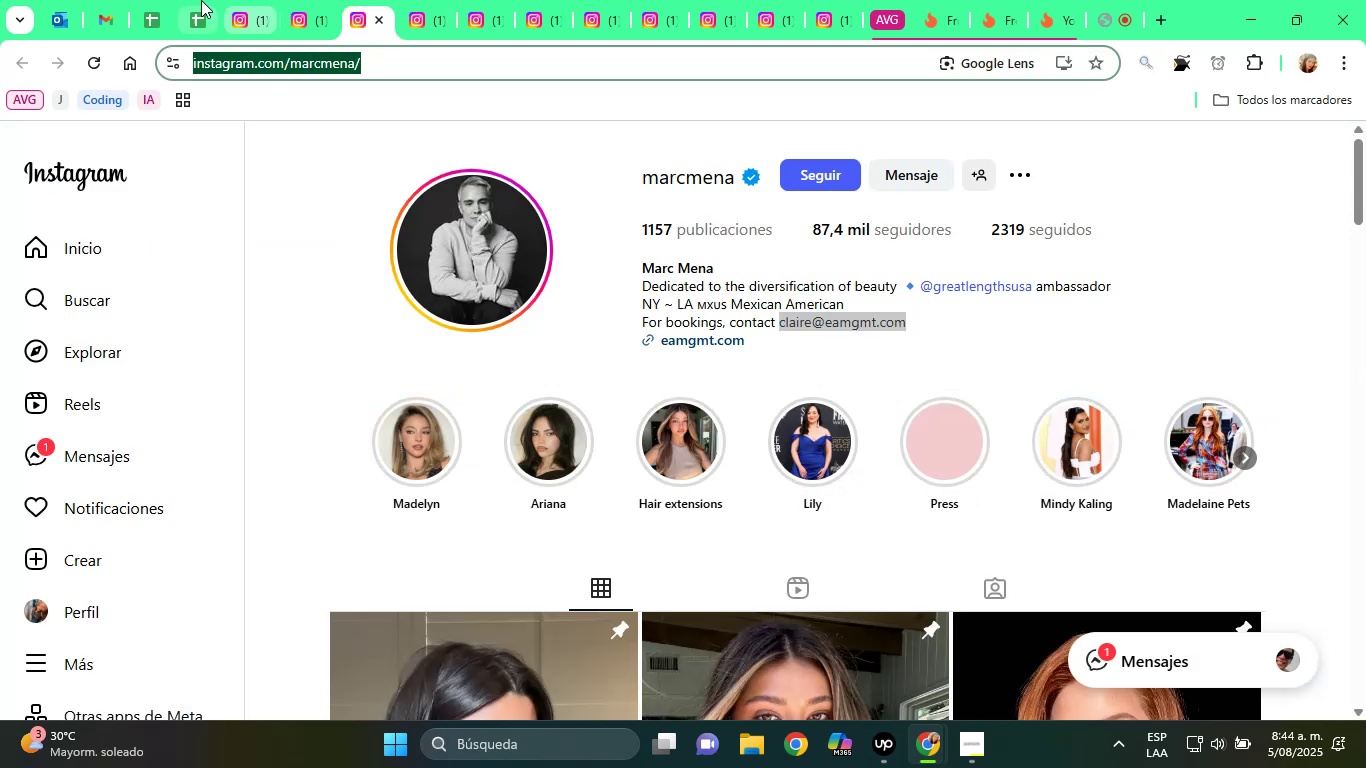 
left_click([200, 0])
 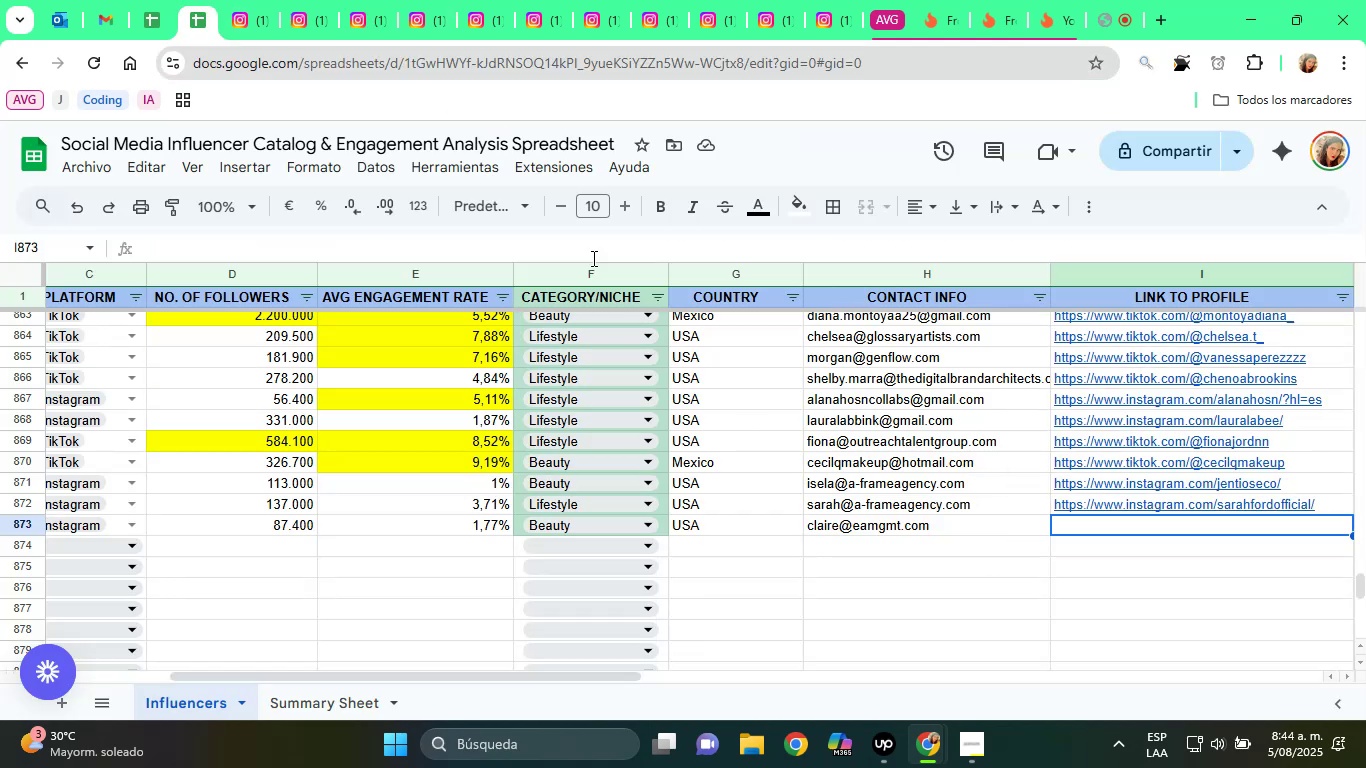 
key(Control+V)
 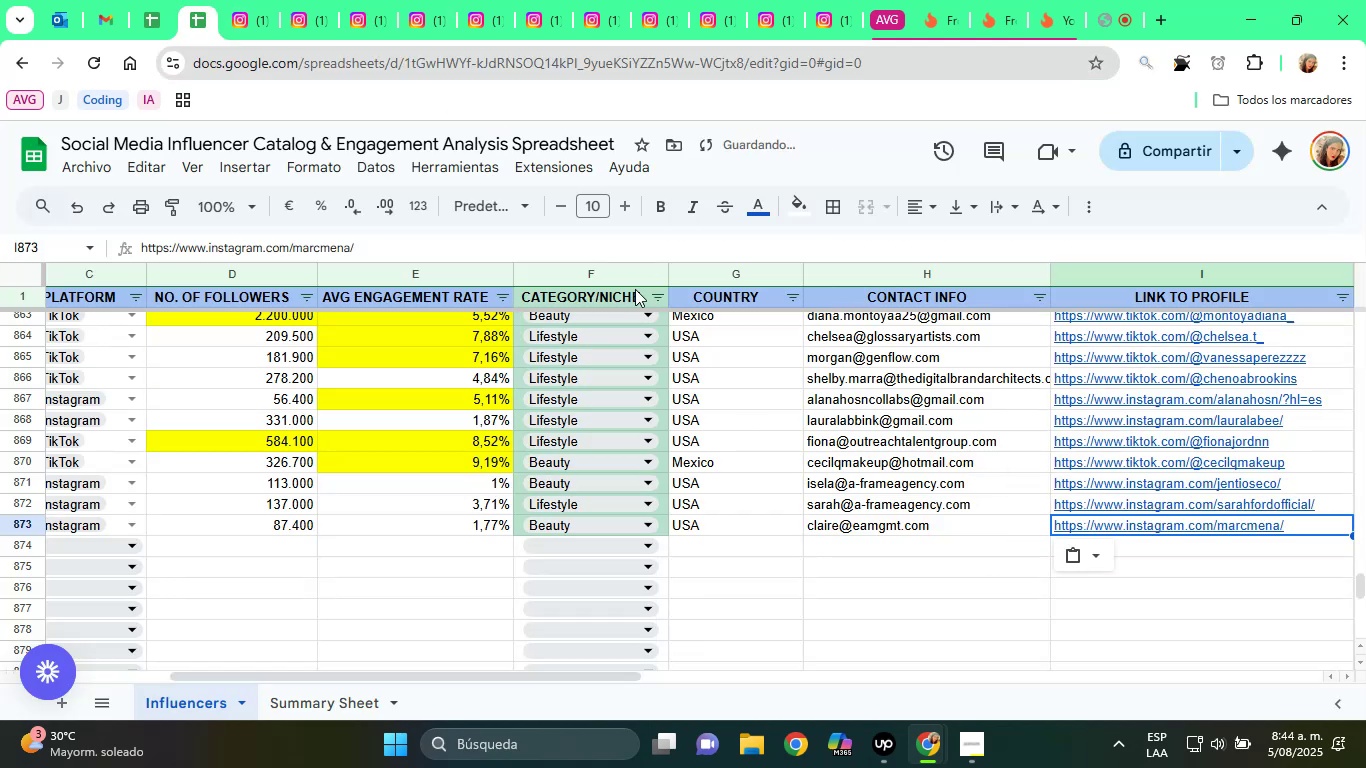 
key(ArrowRight)
 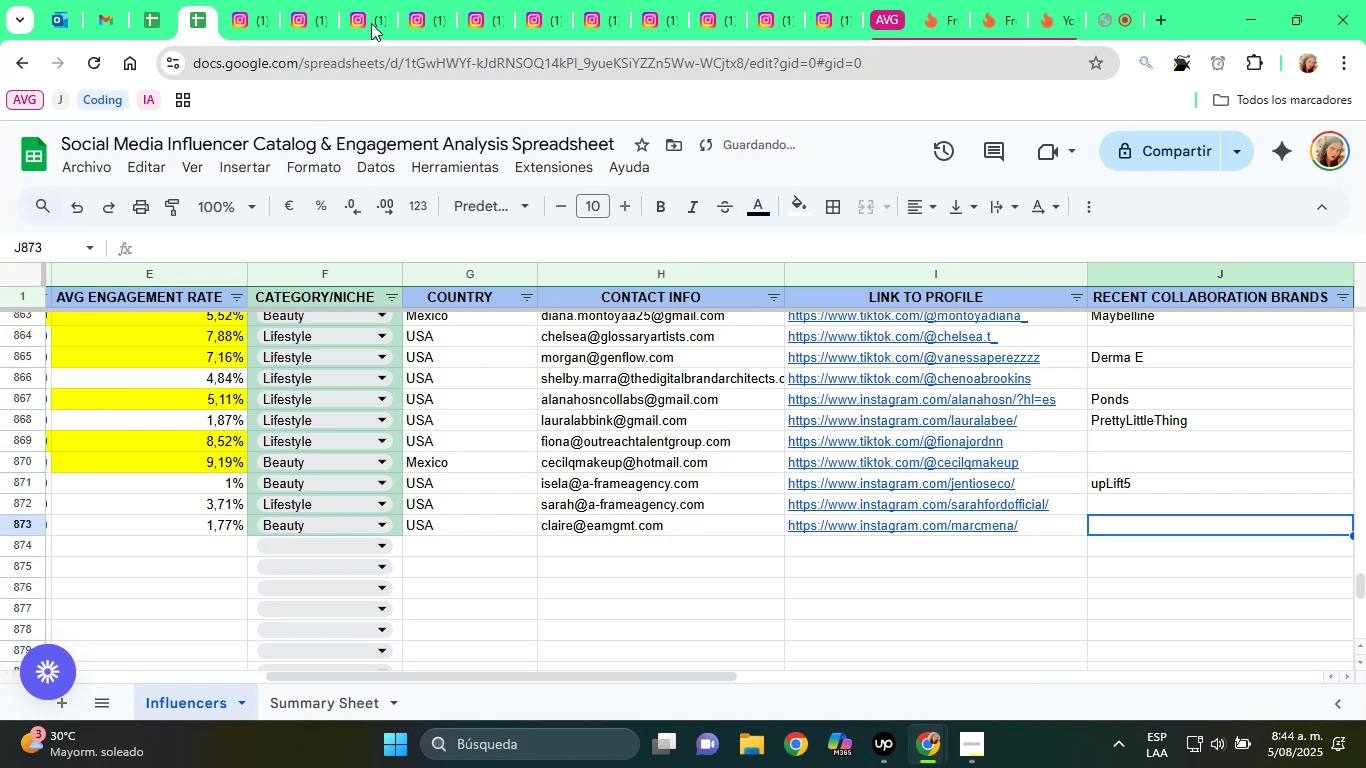 
left_click([383, 0])
 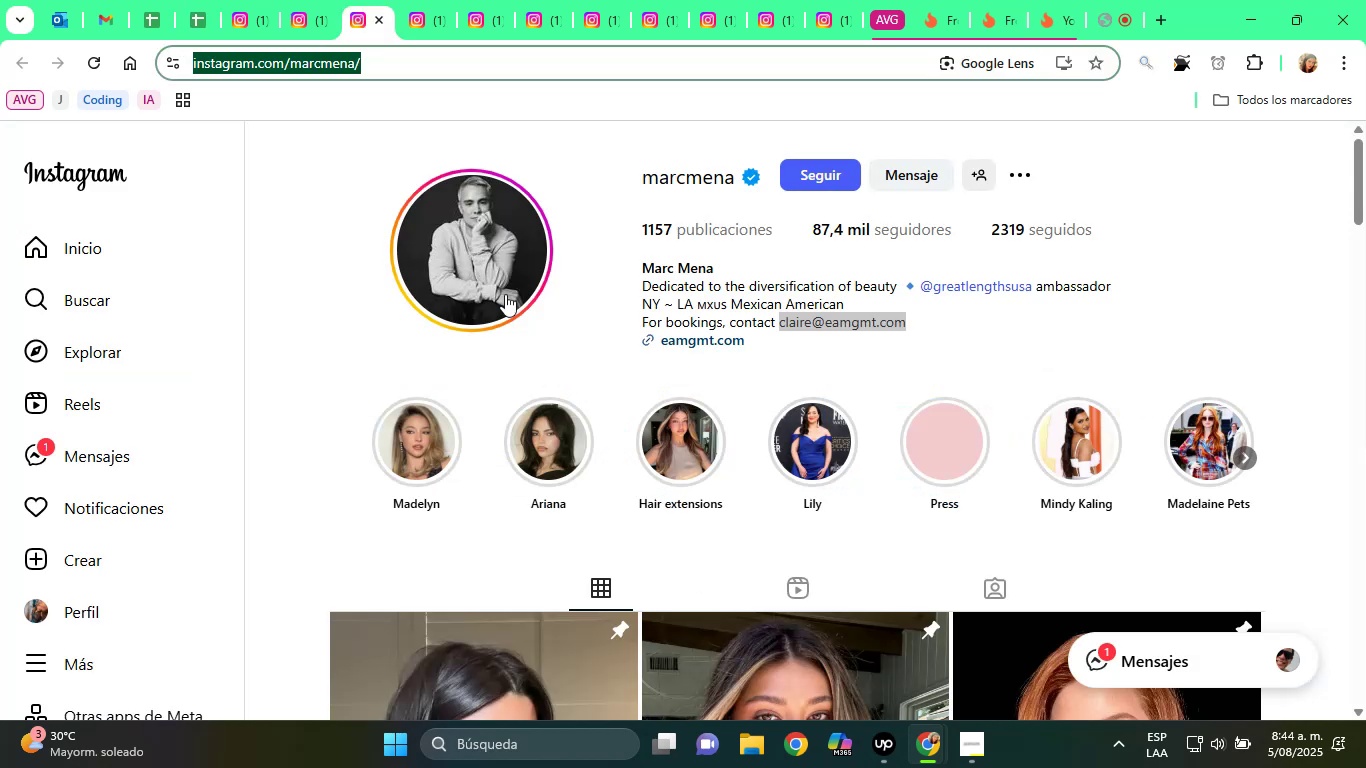 
scroll: coordinate [1100, 358], scroll_direction: down, amount: 17.0
 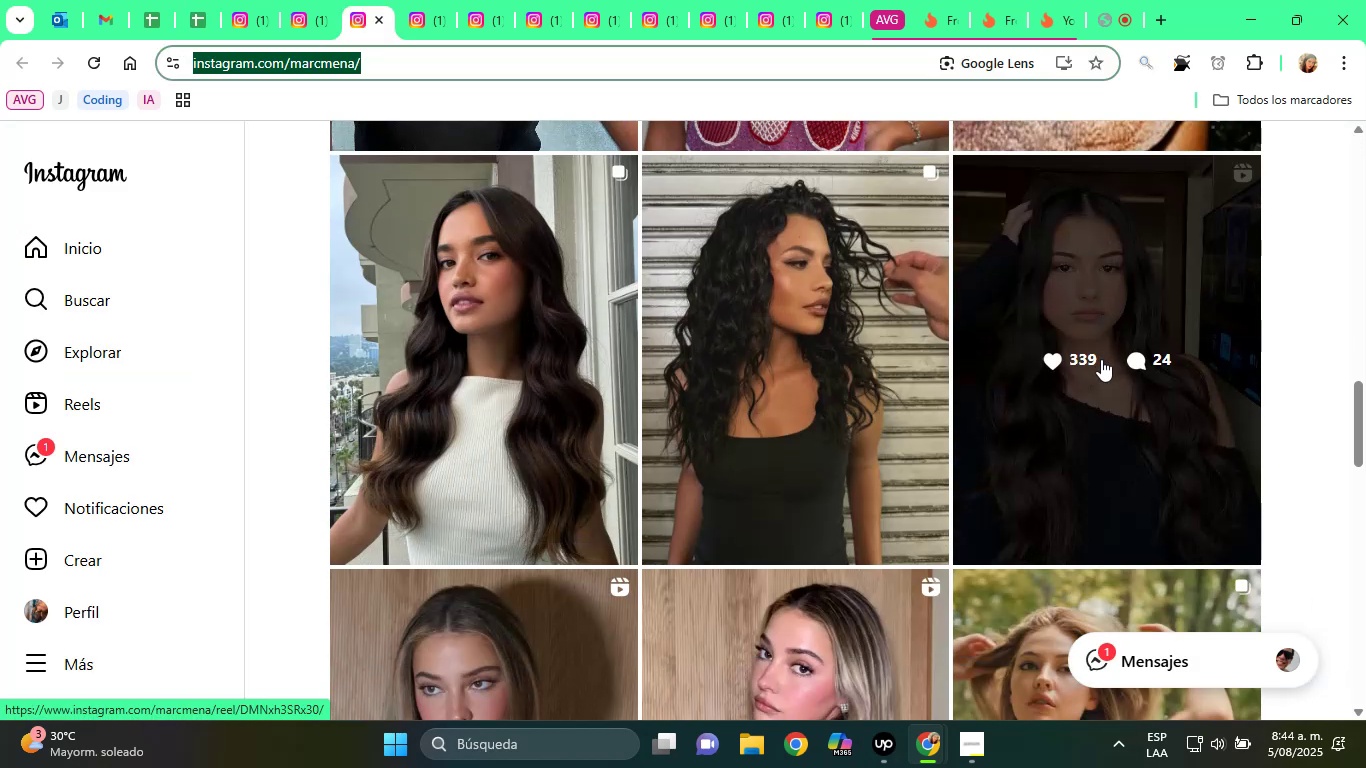 
scroll: coordinate [1101, 359], scroll_direction: up, amount: 3.0
 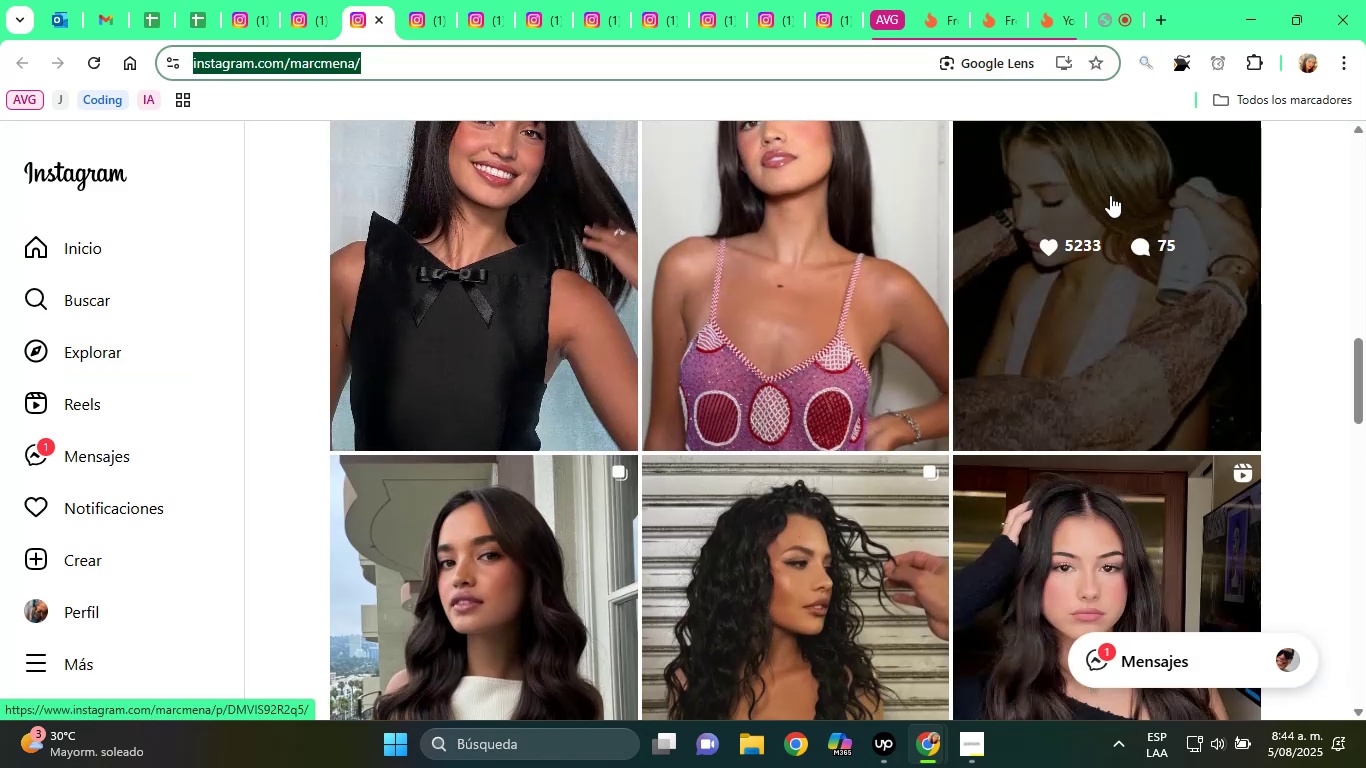 
left_click([1110, 195])
 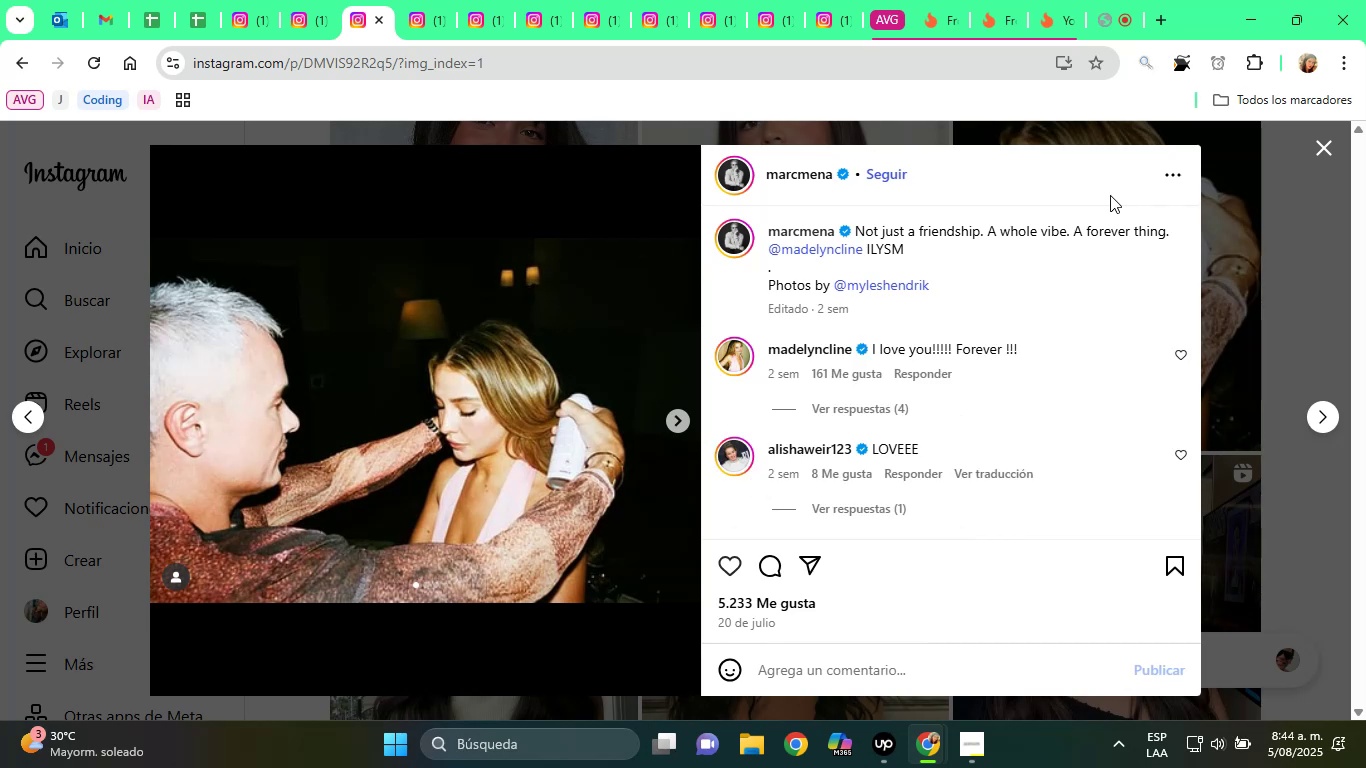 
wait(12.35)
 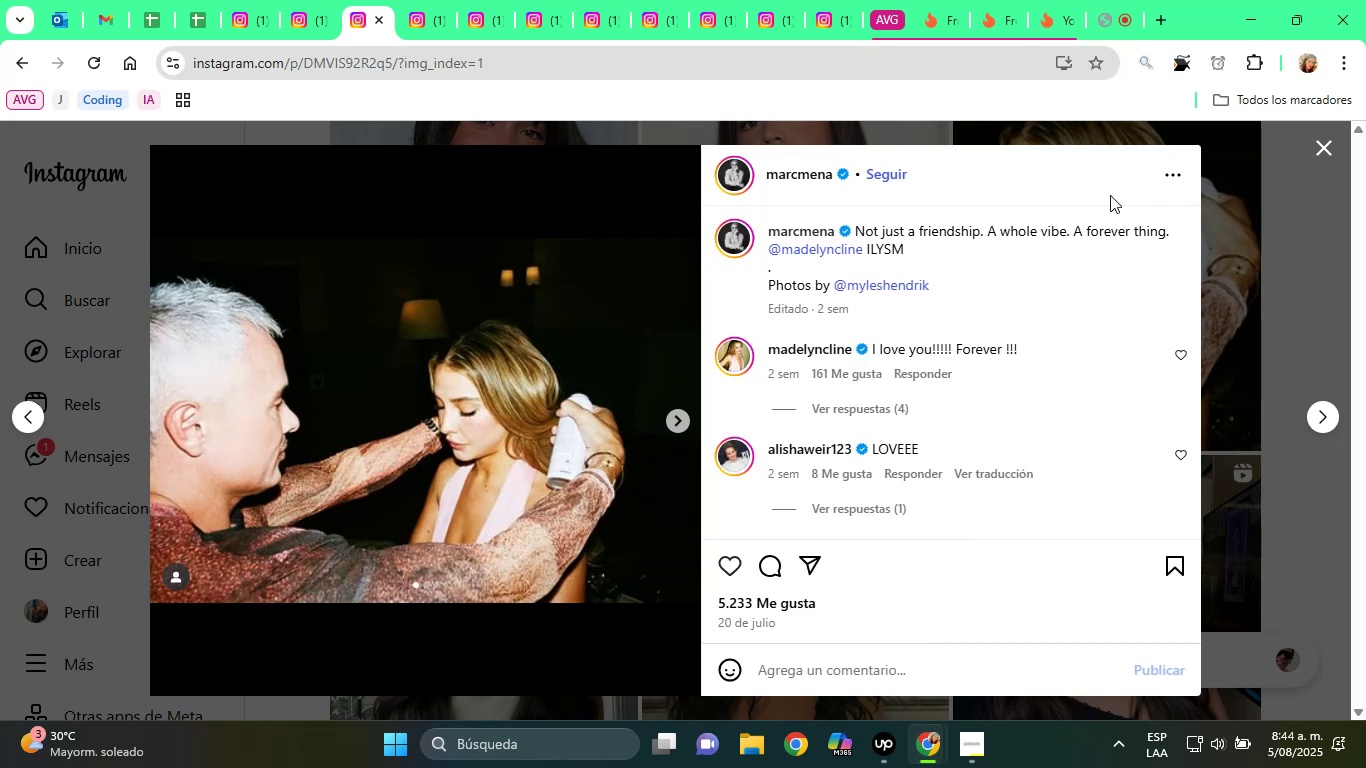 
mouse_move([1045, 334])
 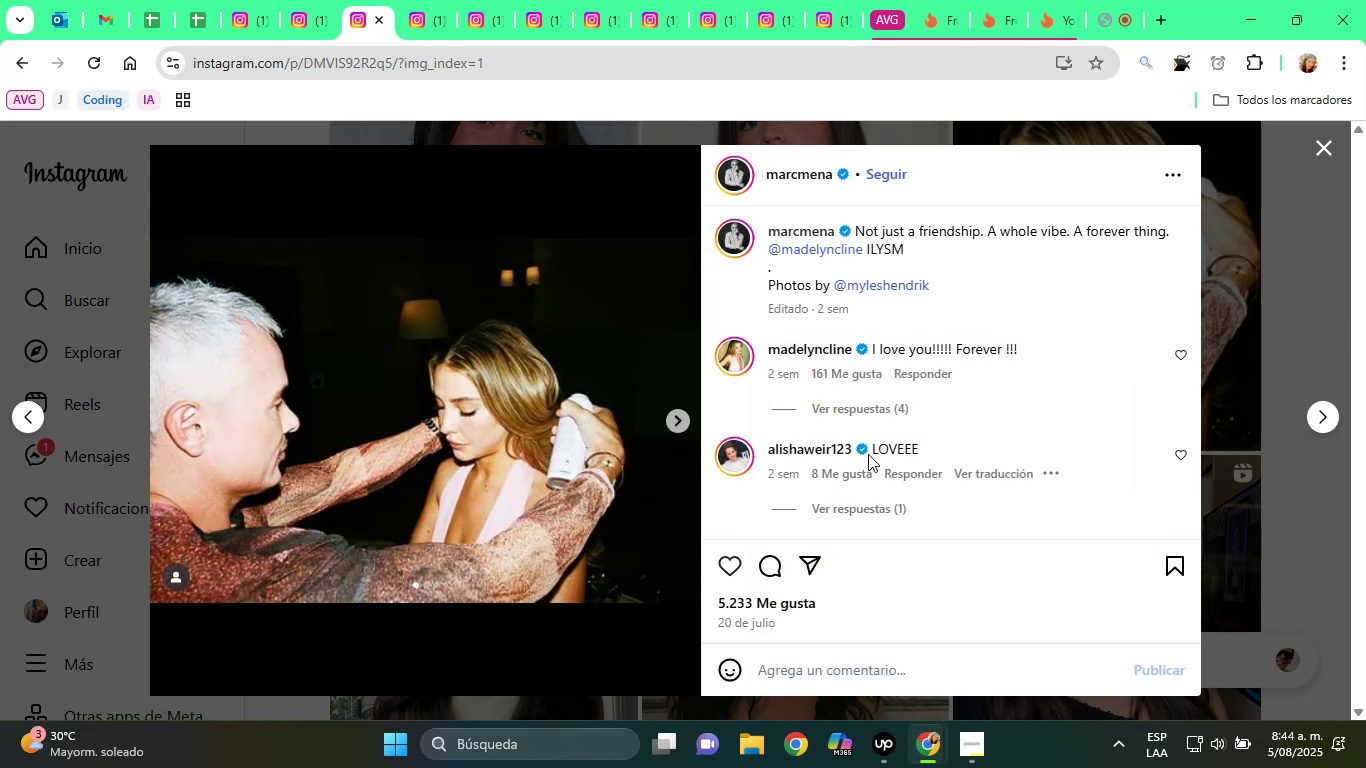 
mouse_move([873, 427])
 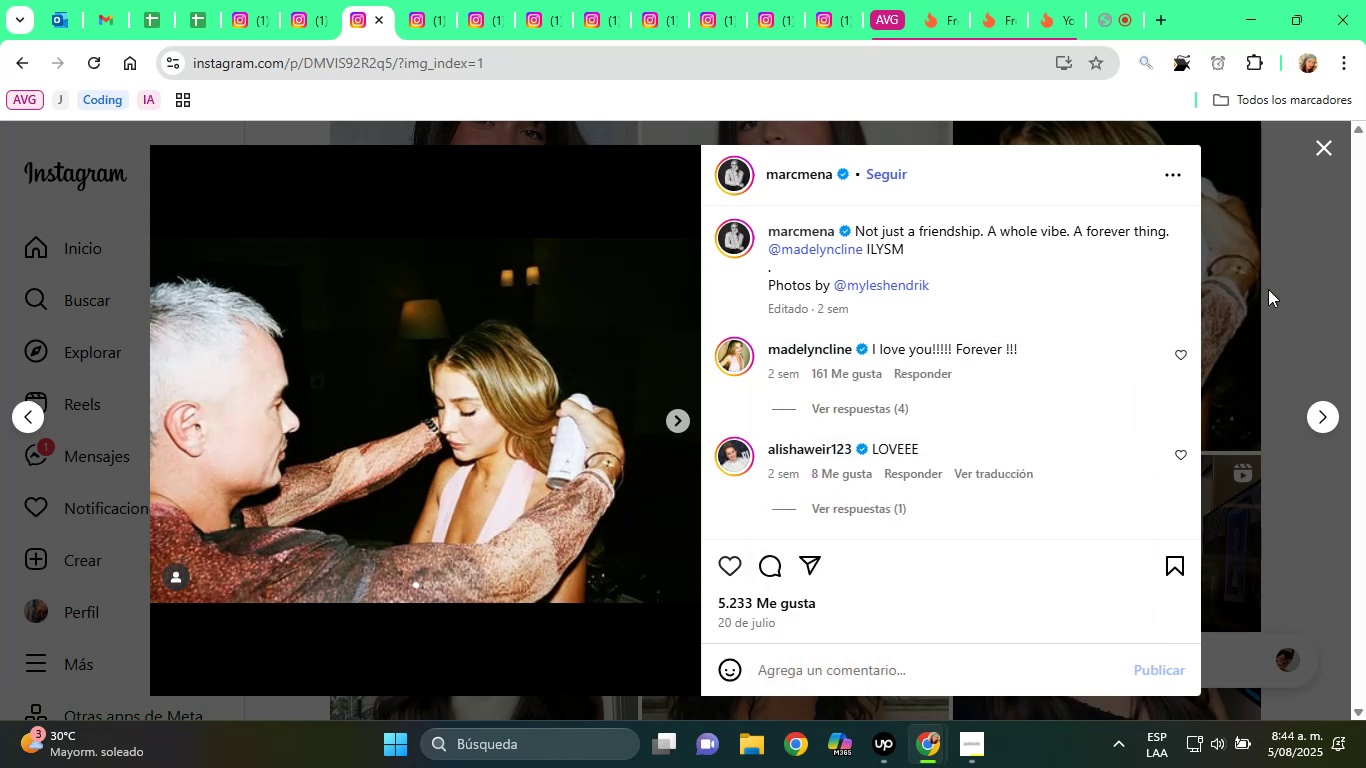 
left_click([1287, 289])
 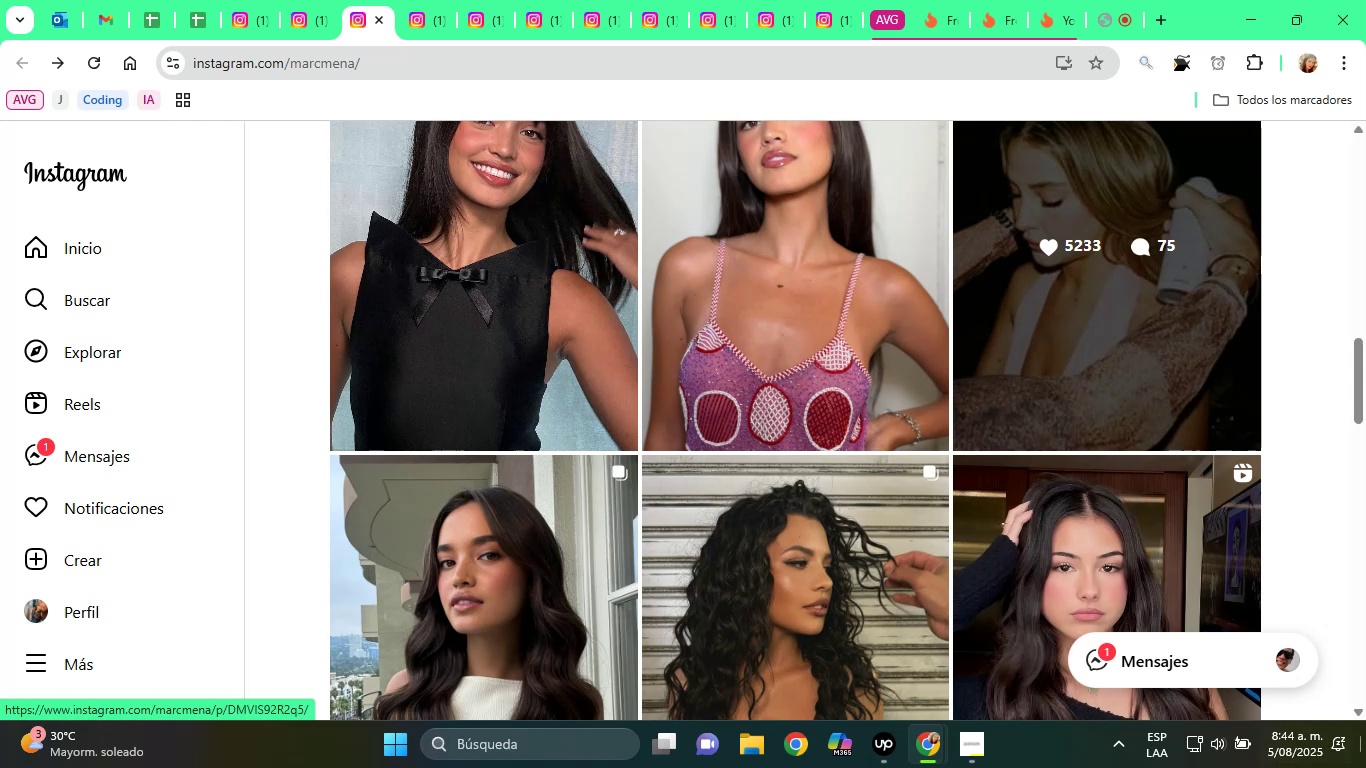 
mouse_move([1311, 760])
 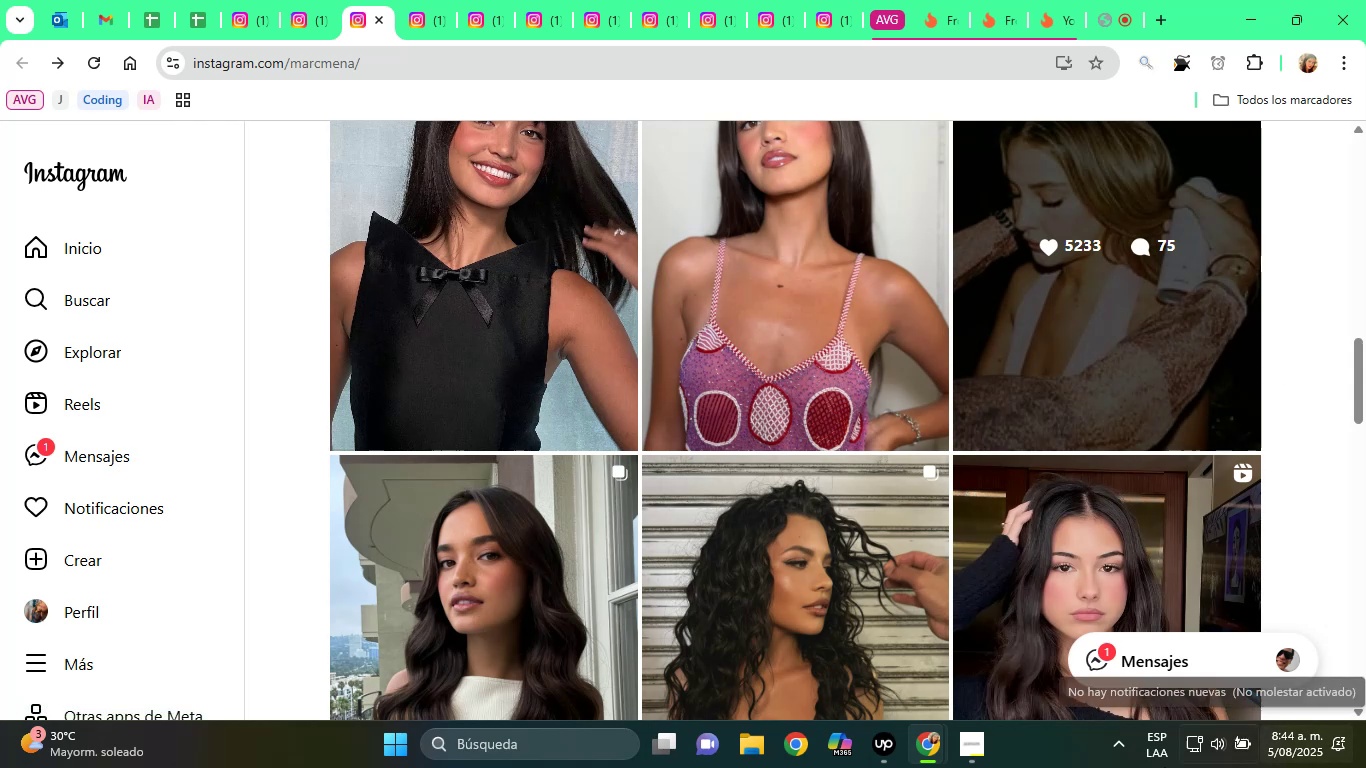 
scroll: coordinate [914, 329], scroll_direction: down, amount: 22.0
 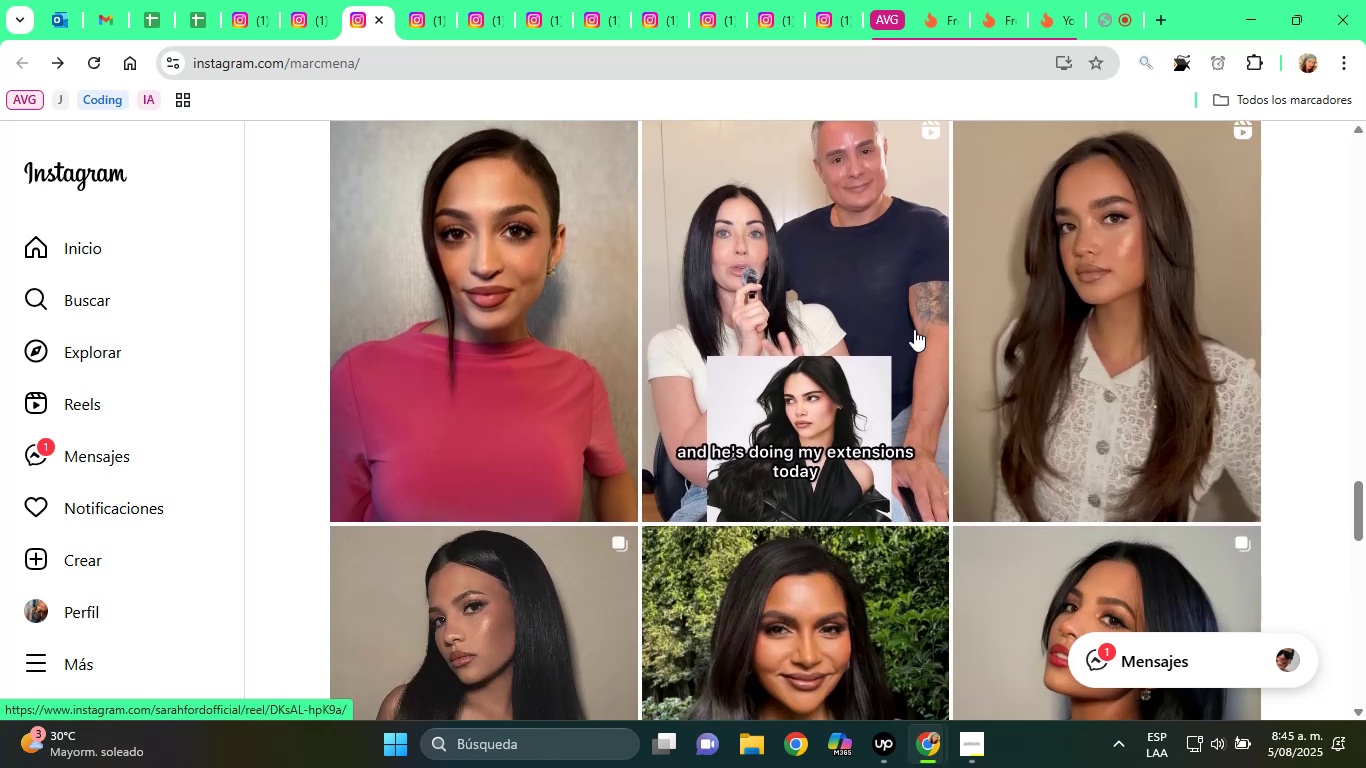 
wait(11.01)
 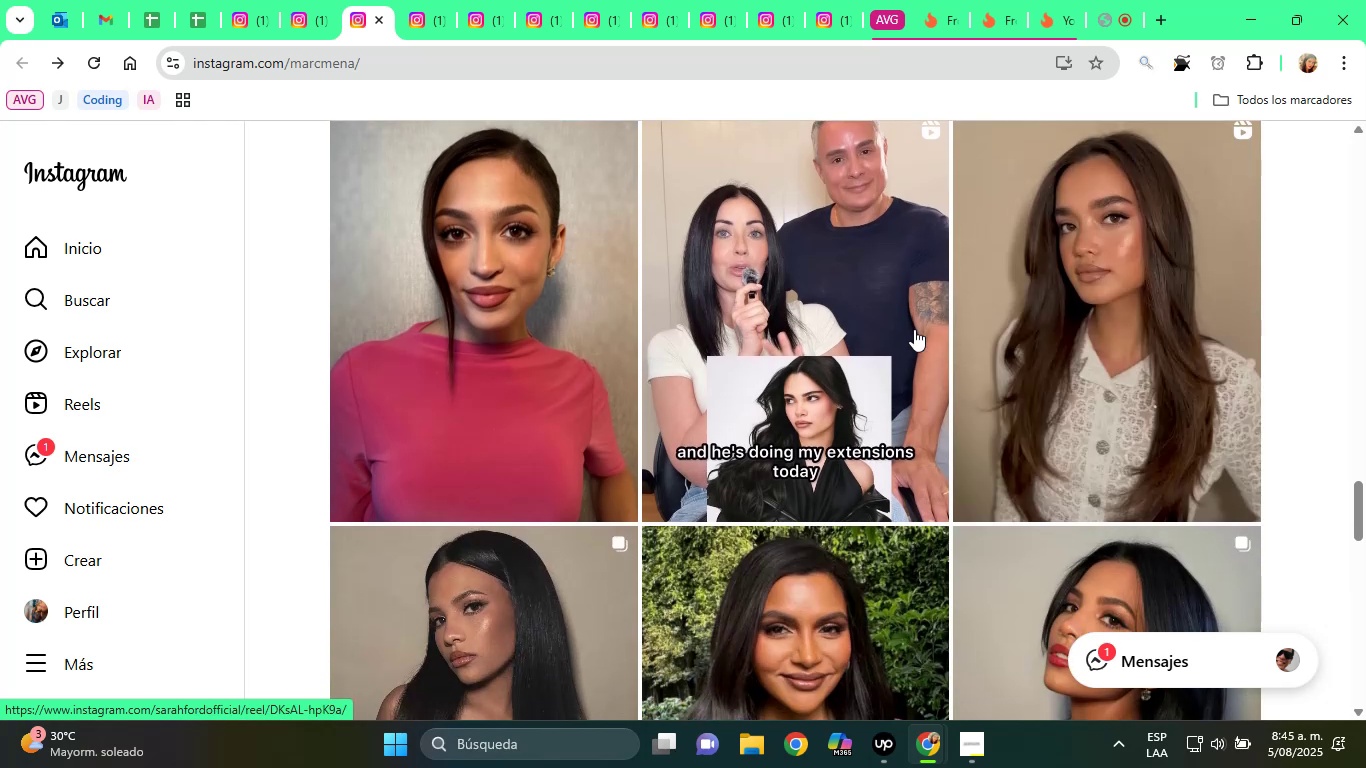 
scroll: coordinate [914, 330], scroll_direction: down, amount: 3.0
 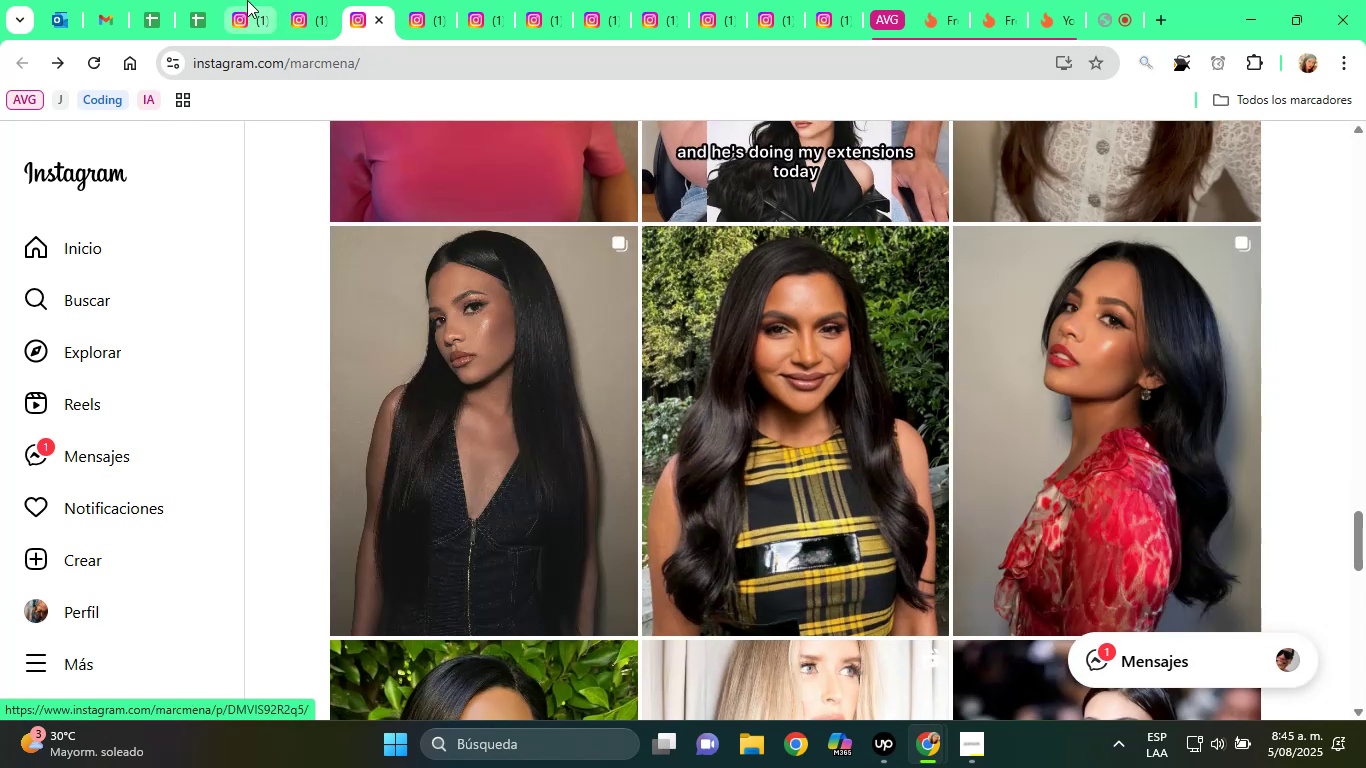 
left_click([190, 1])
 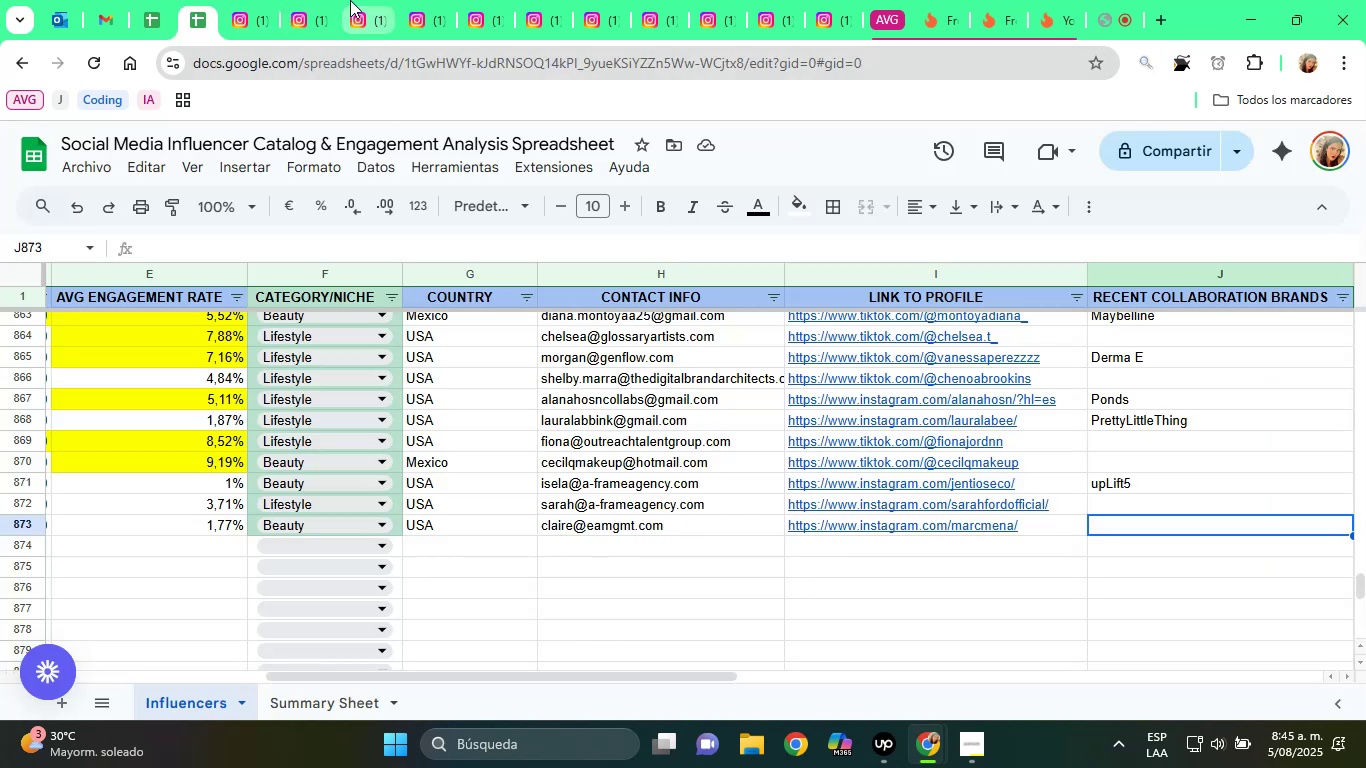 
left_click([303, 0])
 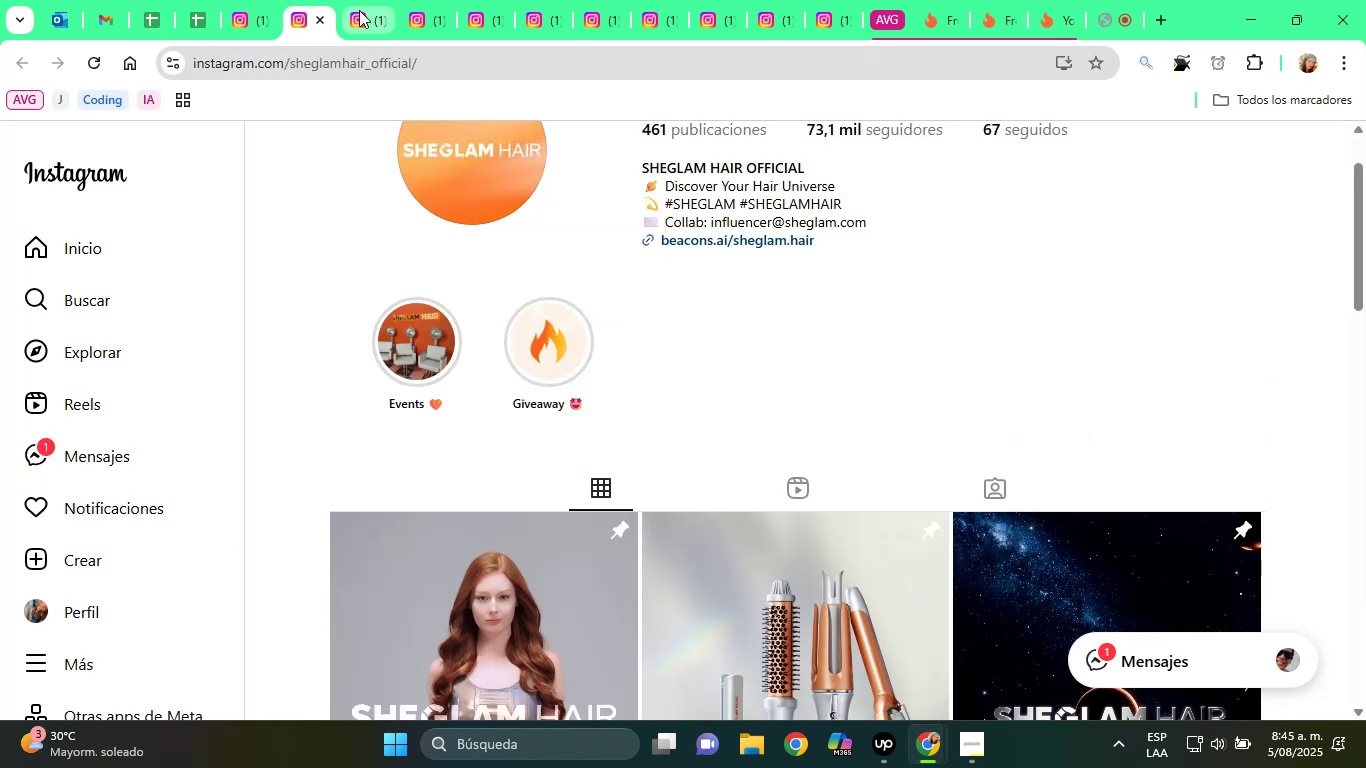 
left_click([359, 10])
 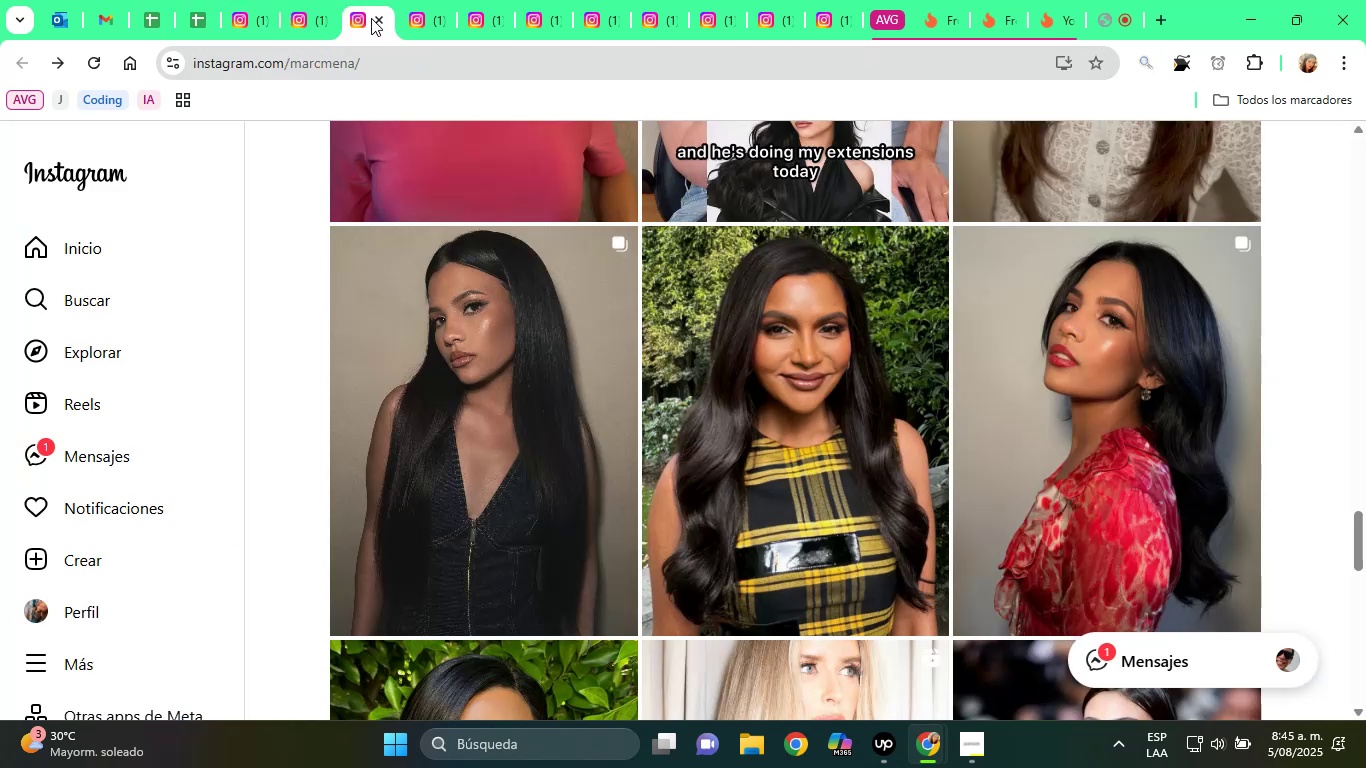 
left_click([371, 18])
 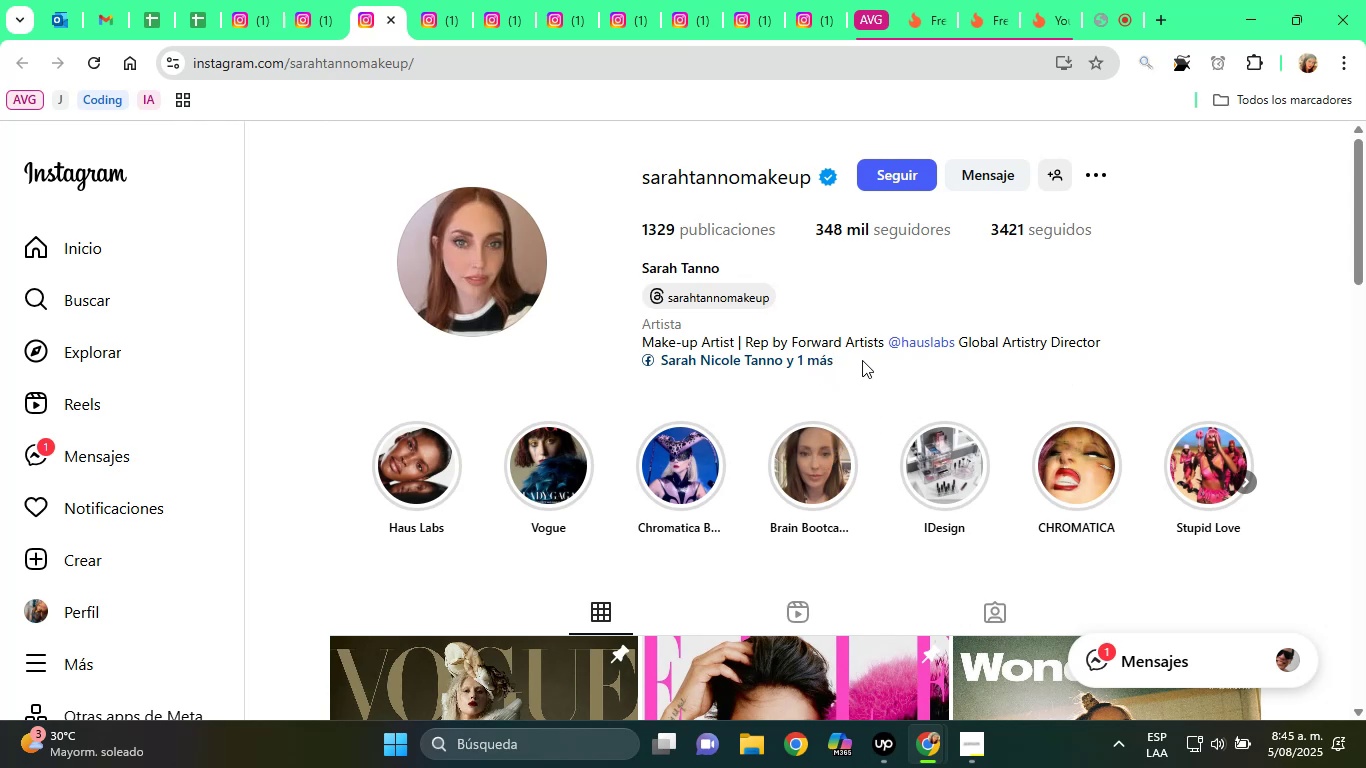 
wait(12.16)
 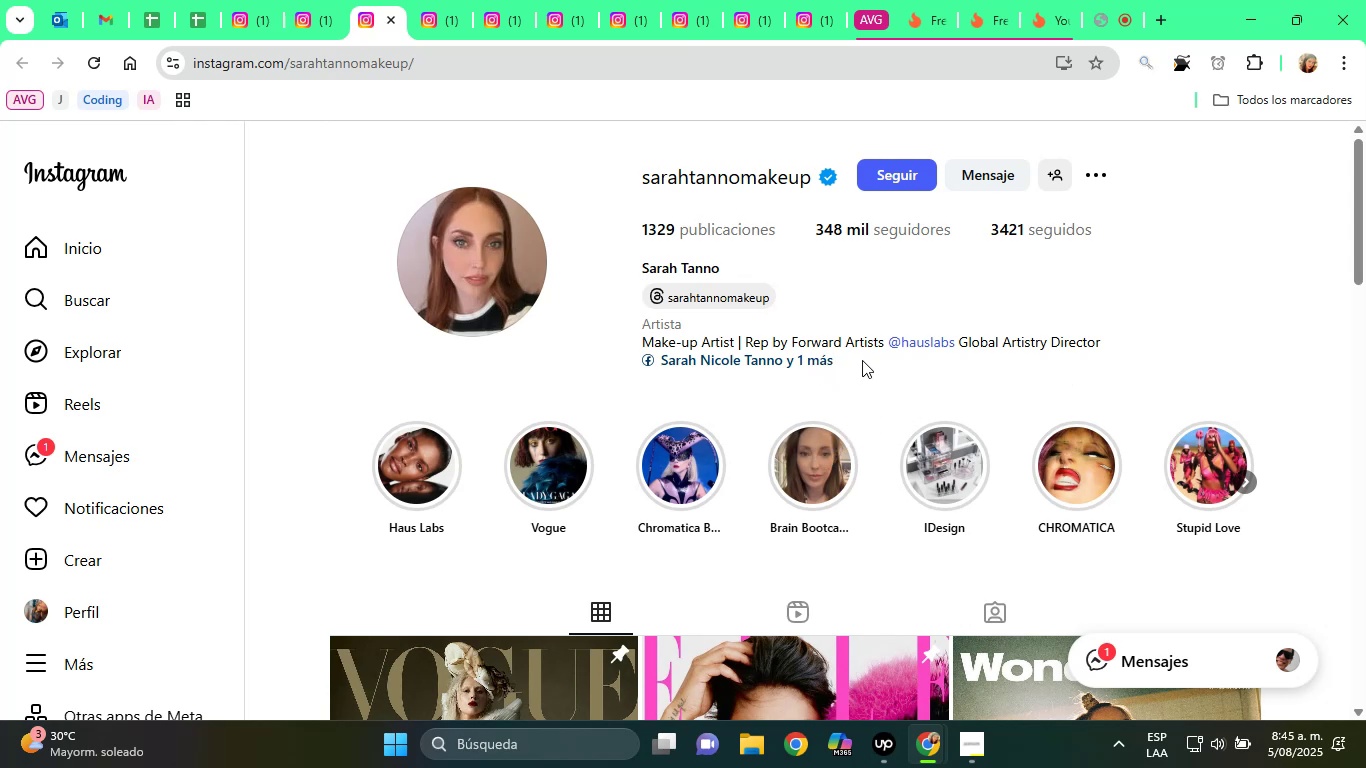 
right_click([511, 355])
 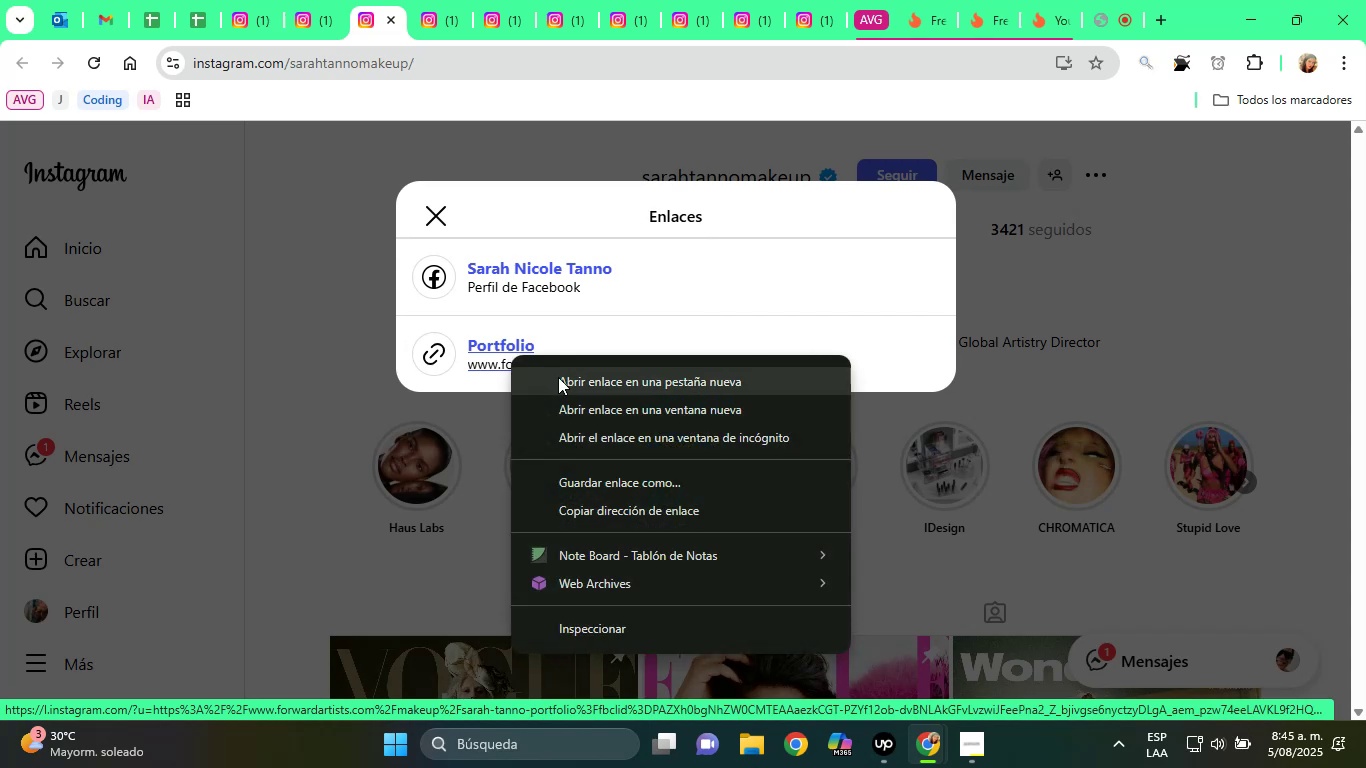 
left_click([558, 377])
 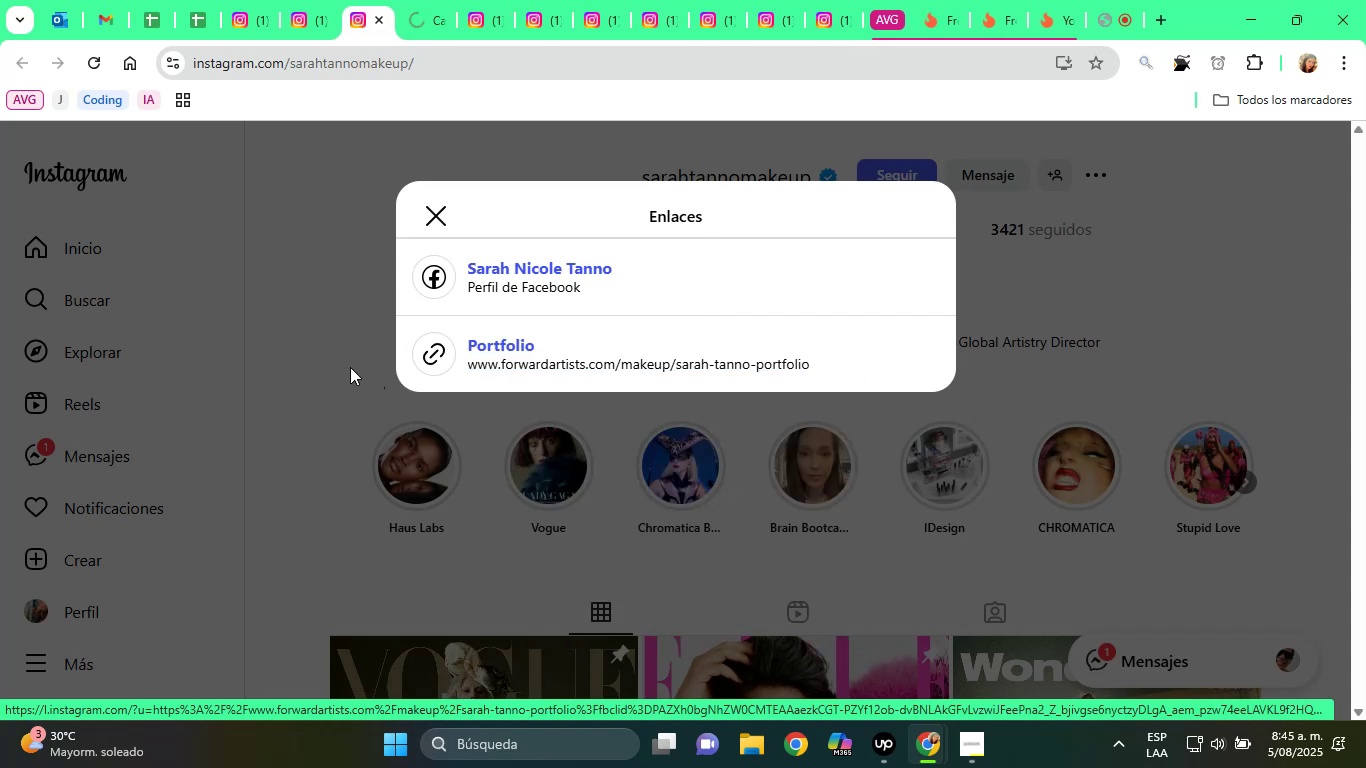 
left_click([350, 367])
 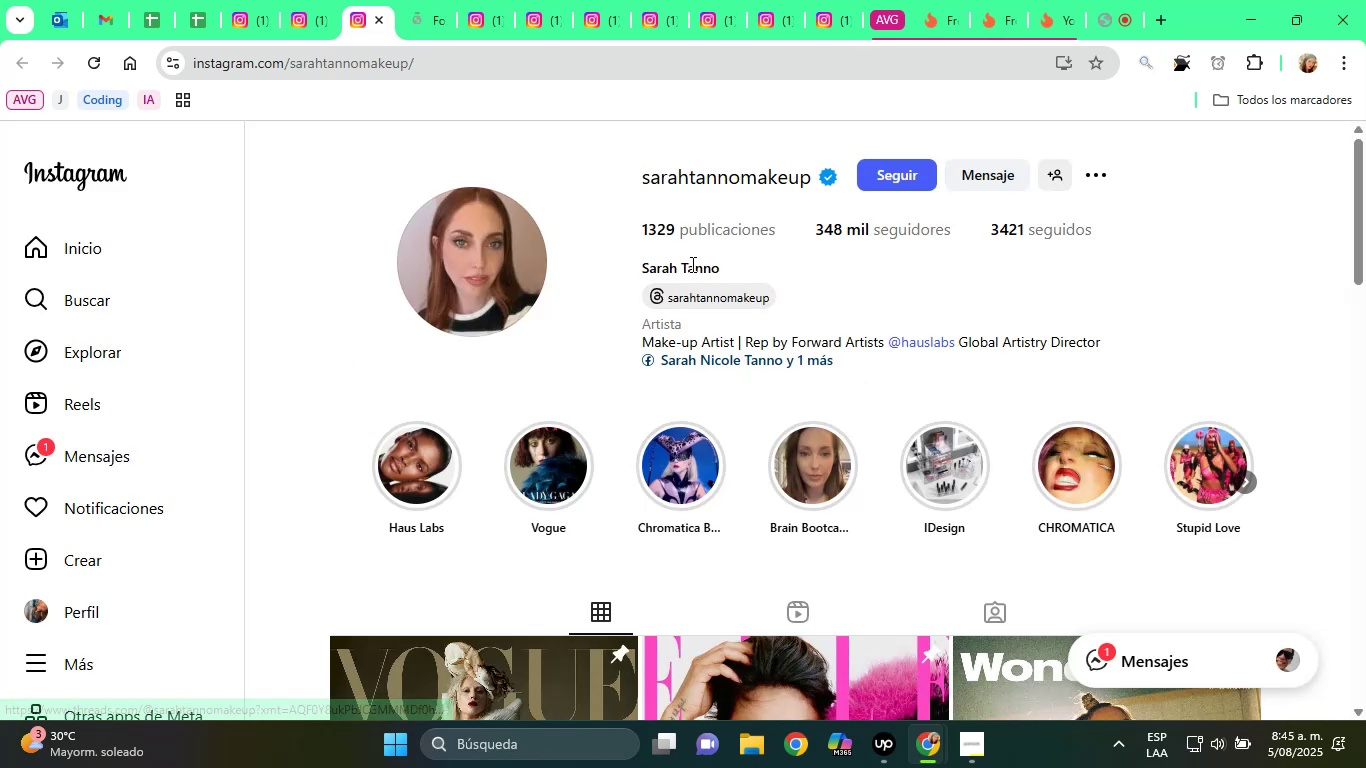 
double_click([691, 264])
 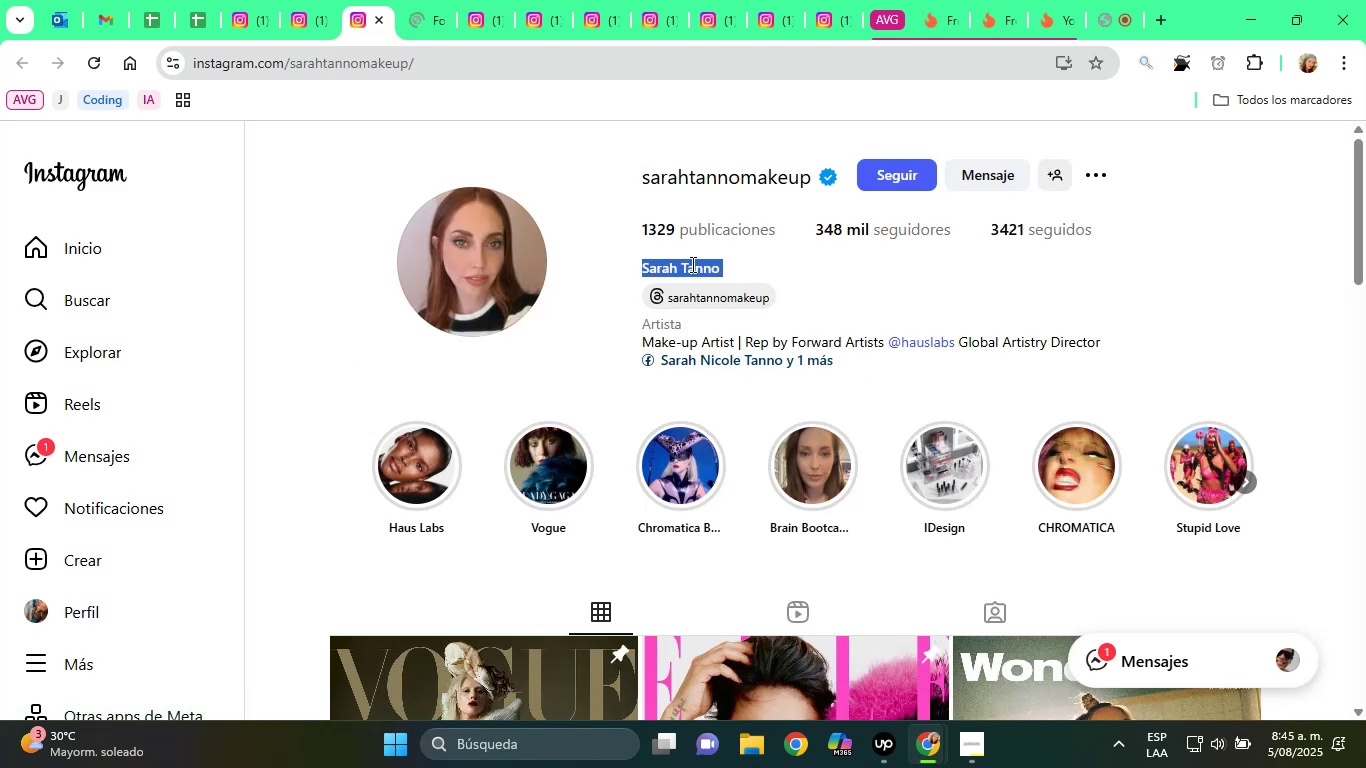 
triple_click([691, 264])
 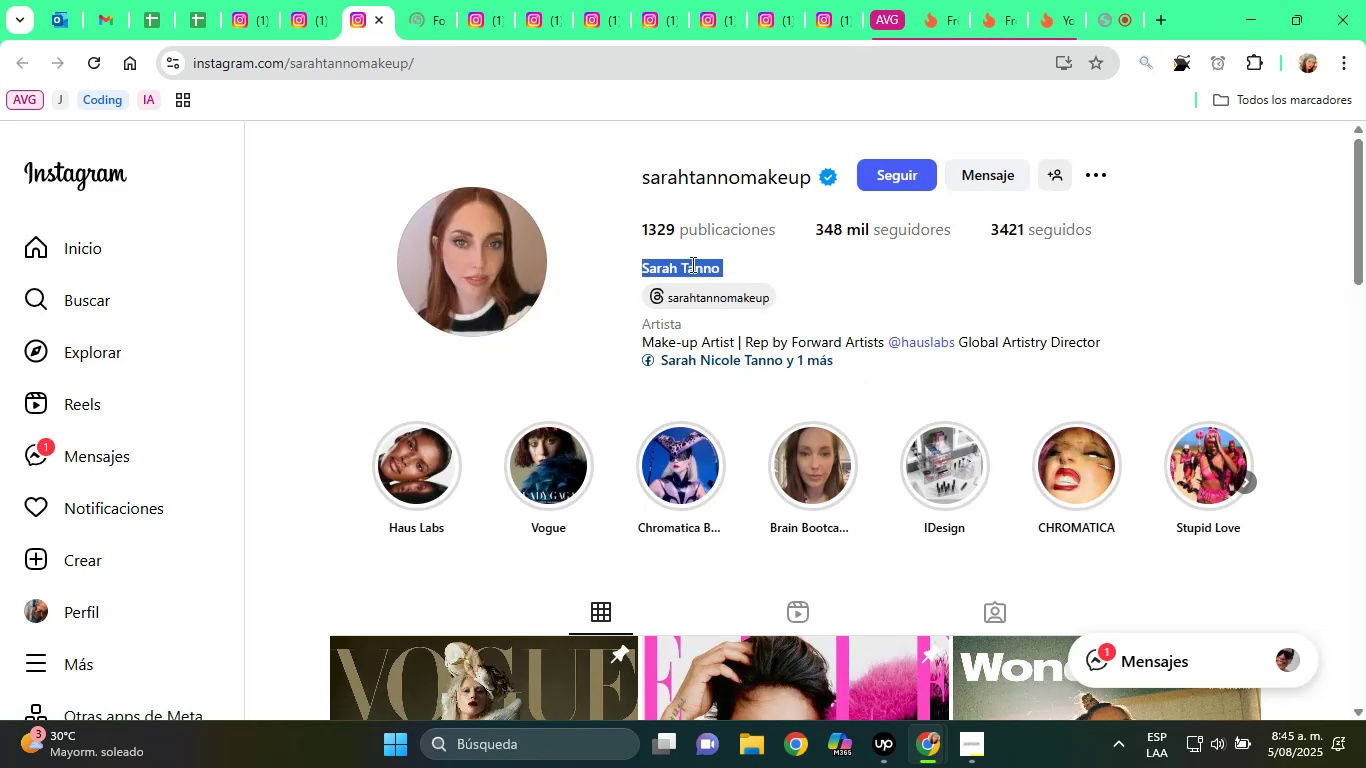 
right_click([691, 264])
 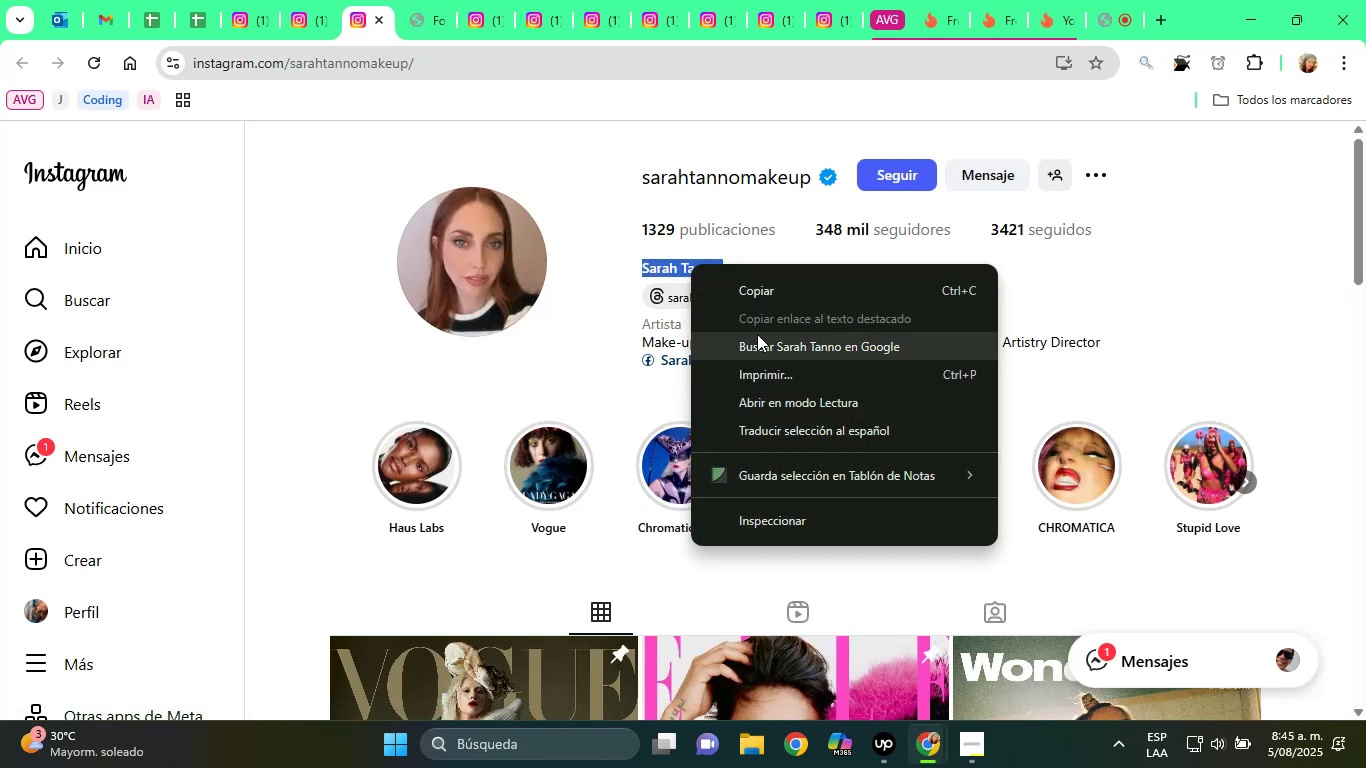 
left_click([761, 336])
 